 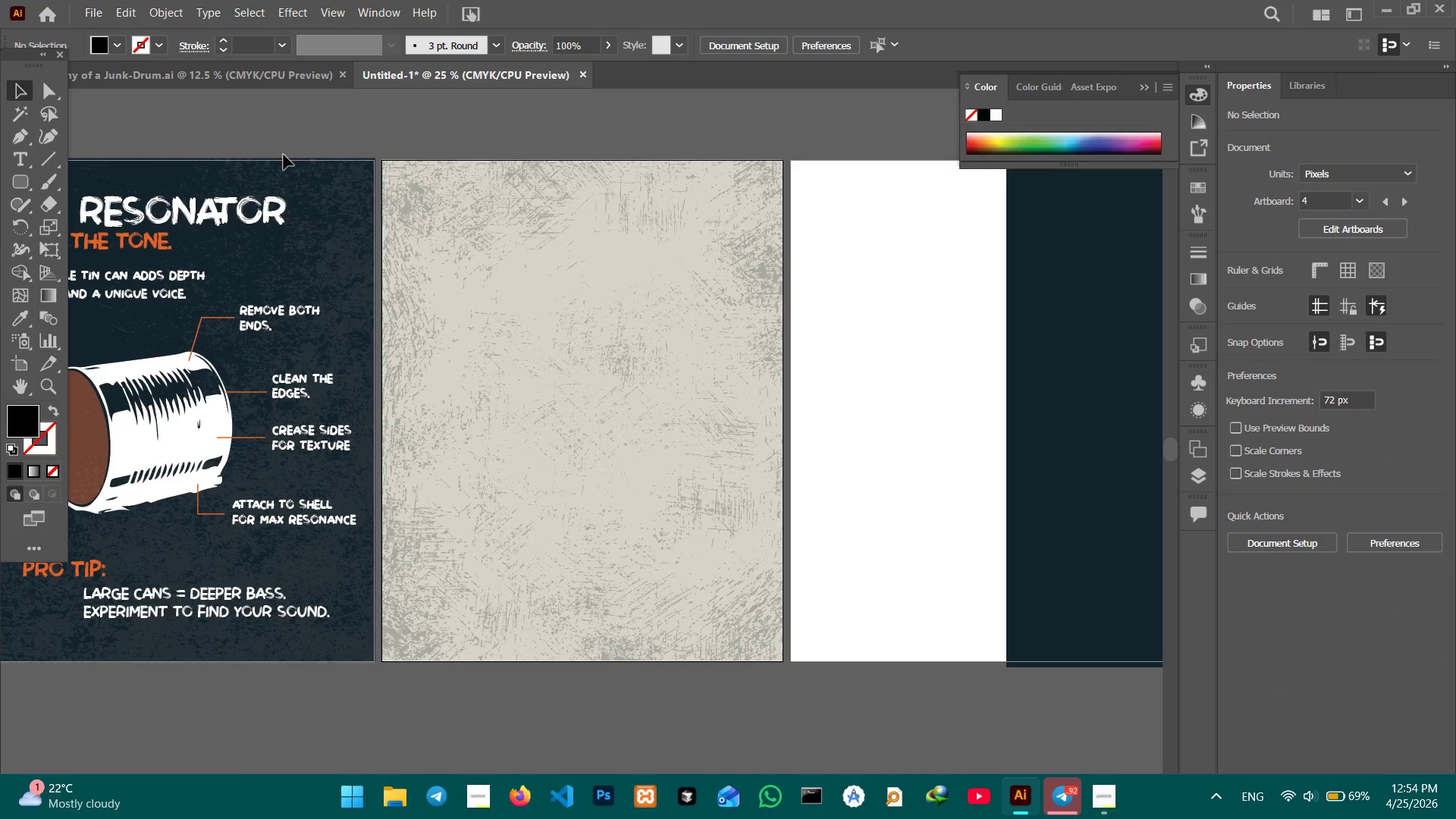 
hold_key(key=Space, duration=1.5)
 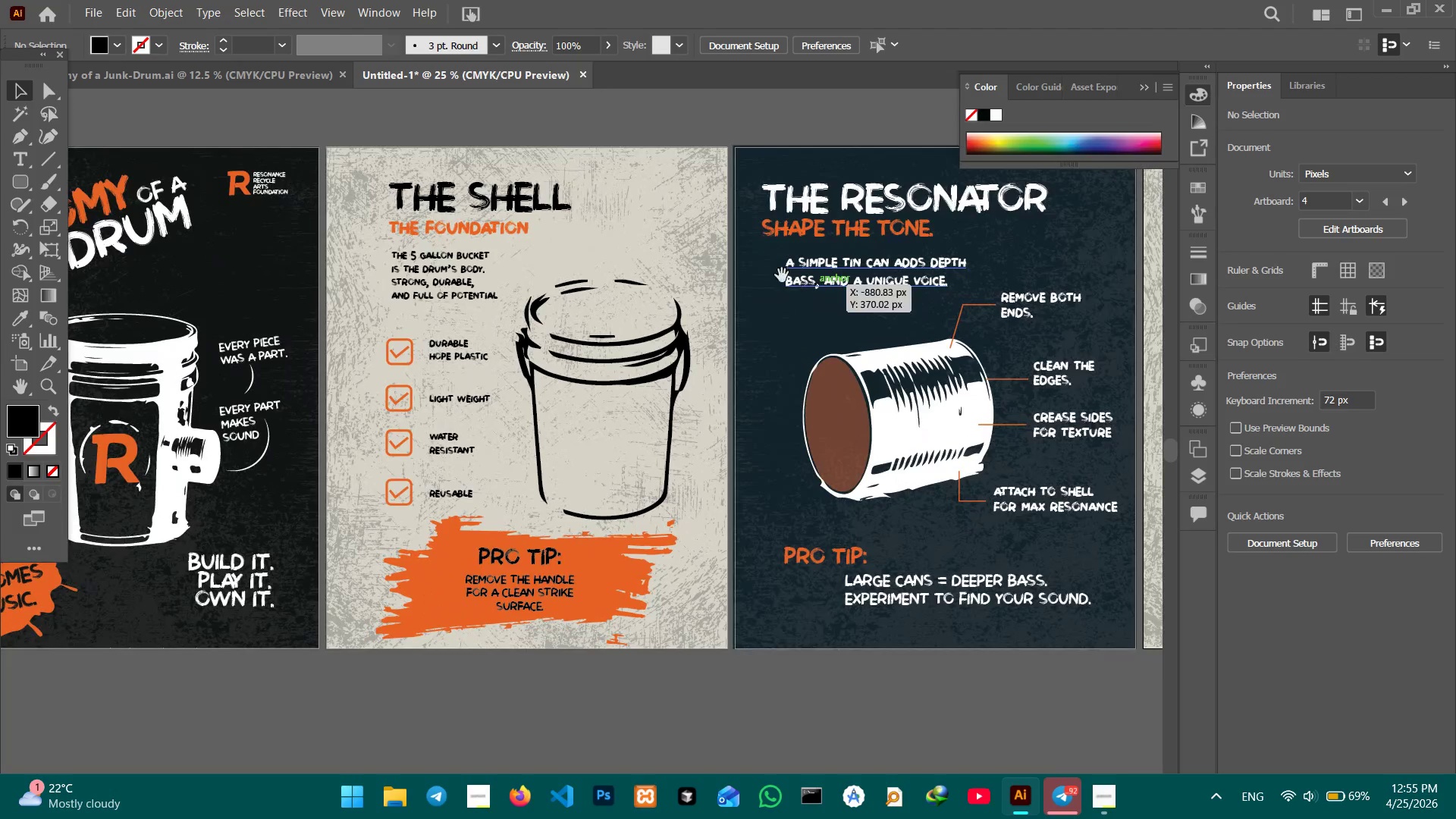 
left_click_drag(start_coordinate=[374, 297], to_coordinate=[699, 295])
 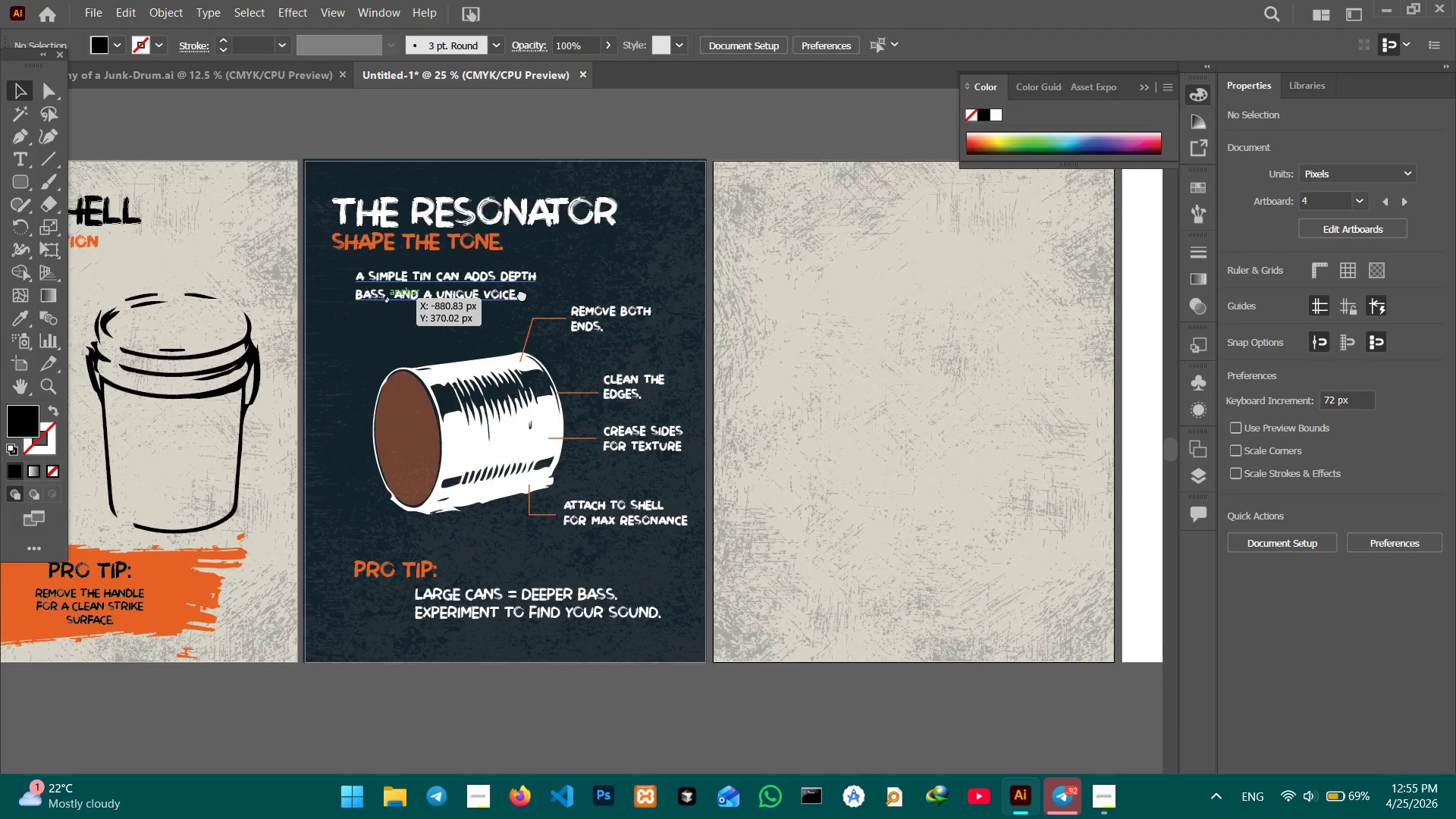 
hold_key(key=Space, duration=0.75)
 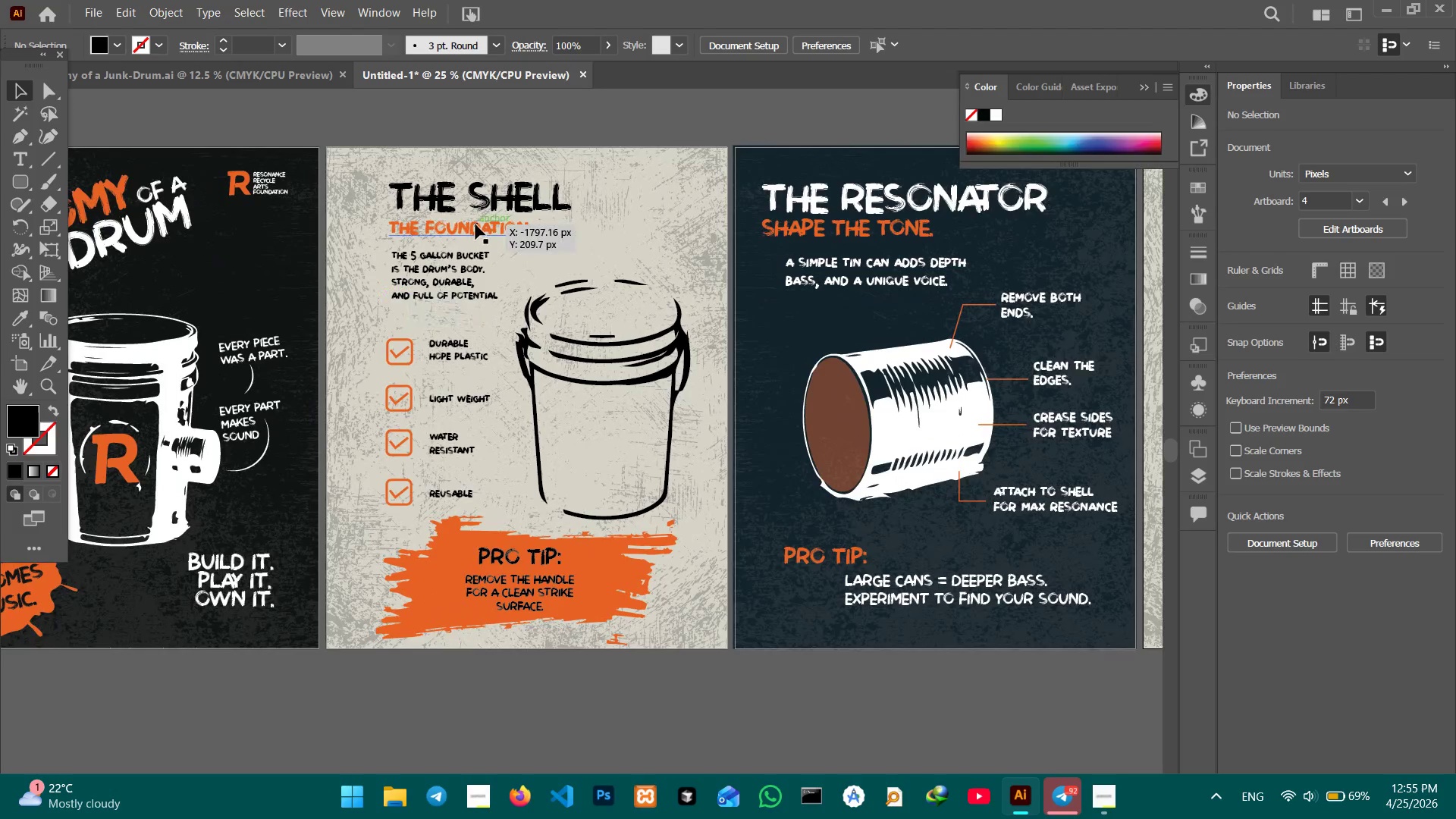 
left_click_drag(start_coordinate=[366, 295], to_coordinate=[804, 282])
 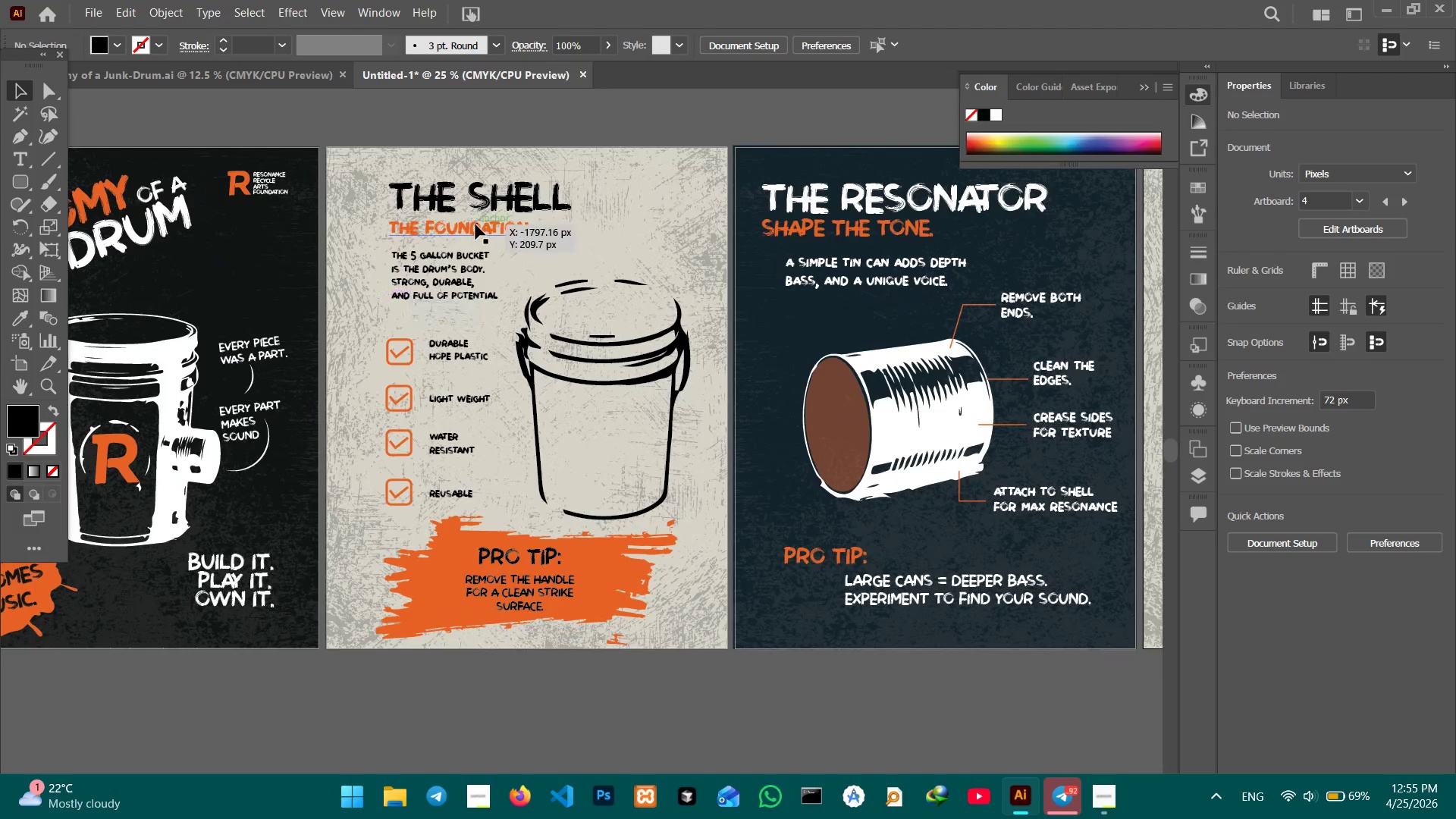 
left_click([475, 224])
 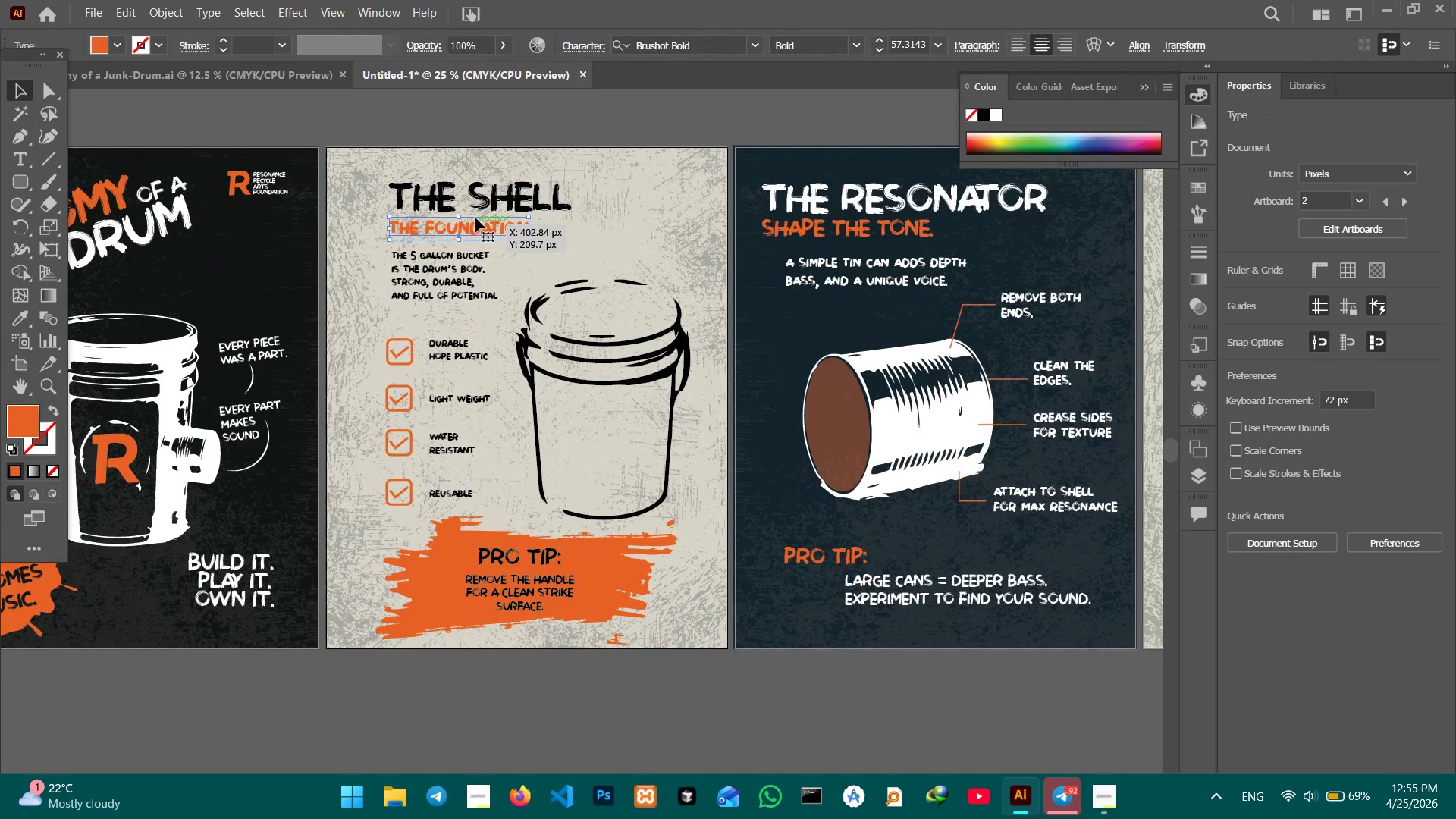 
hold_key(key=ShiftLeft, duration=5.22)
left_click([480, 200])
 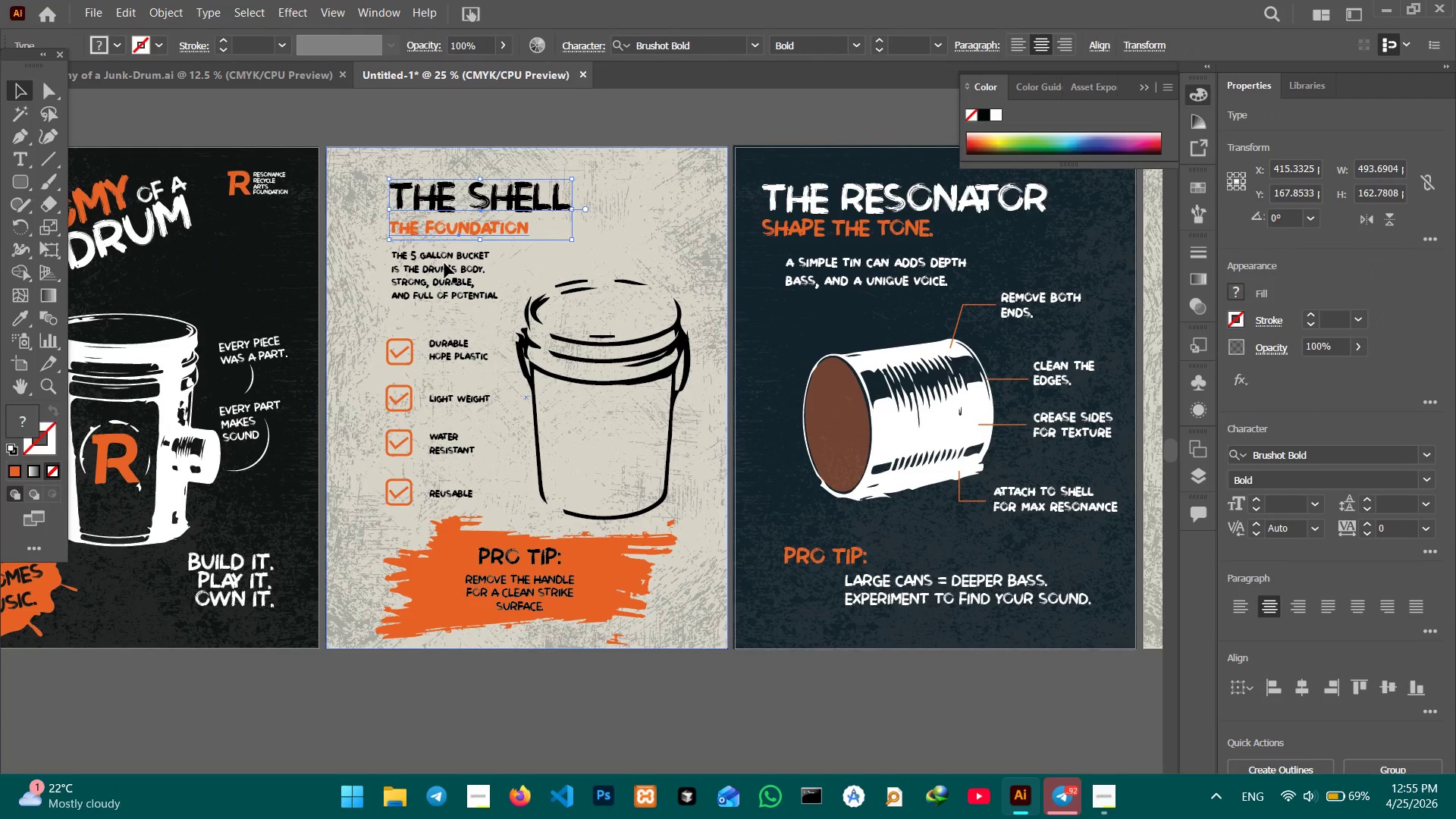 
left_click([444, 263])
 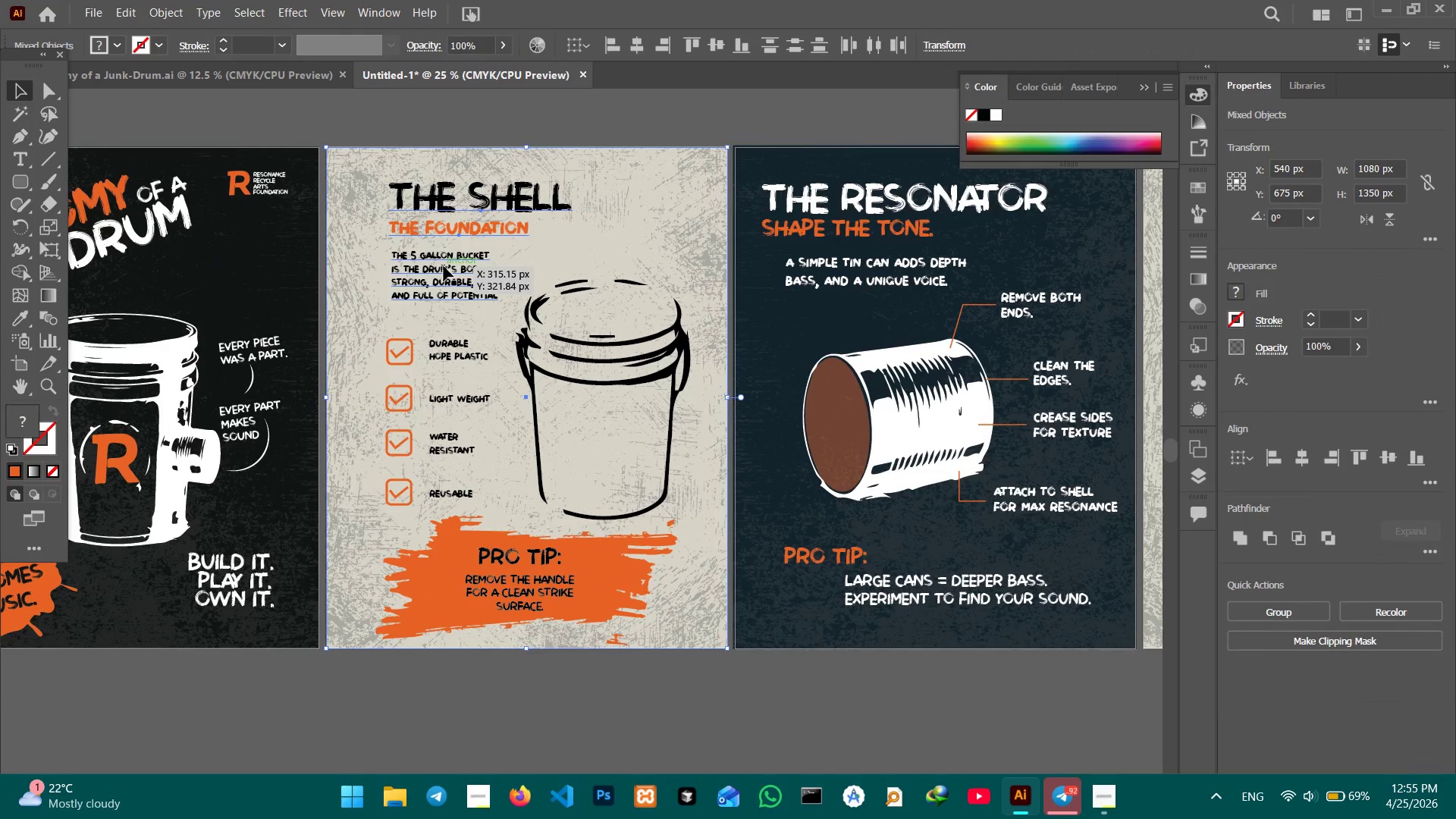 
left_click([535, 266])
 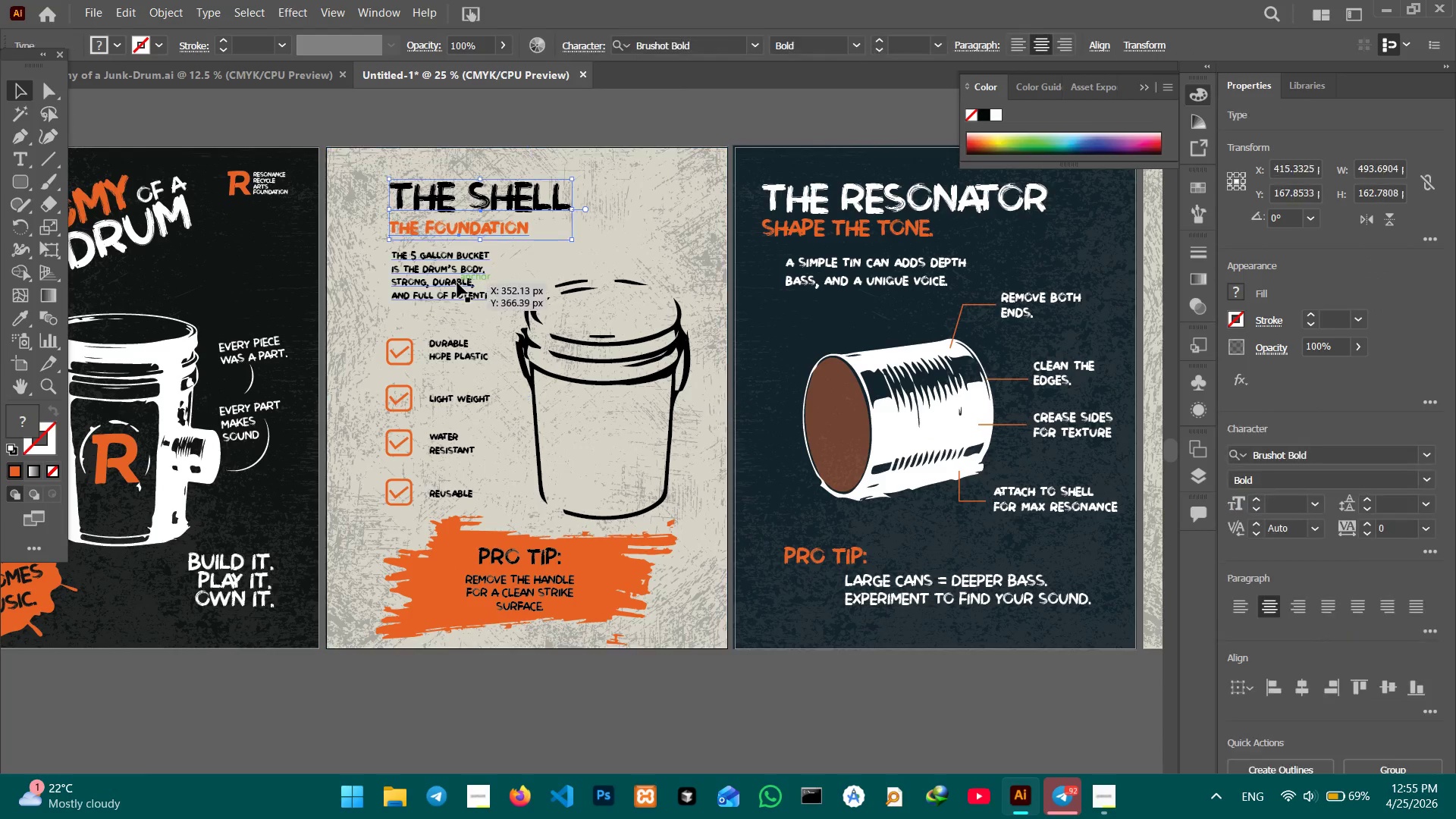 
left_click([457, 283])
 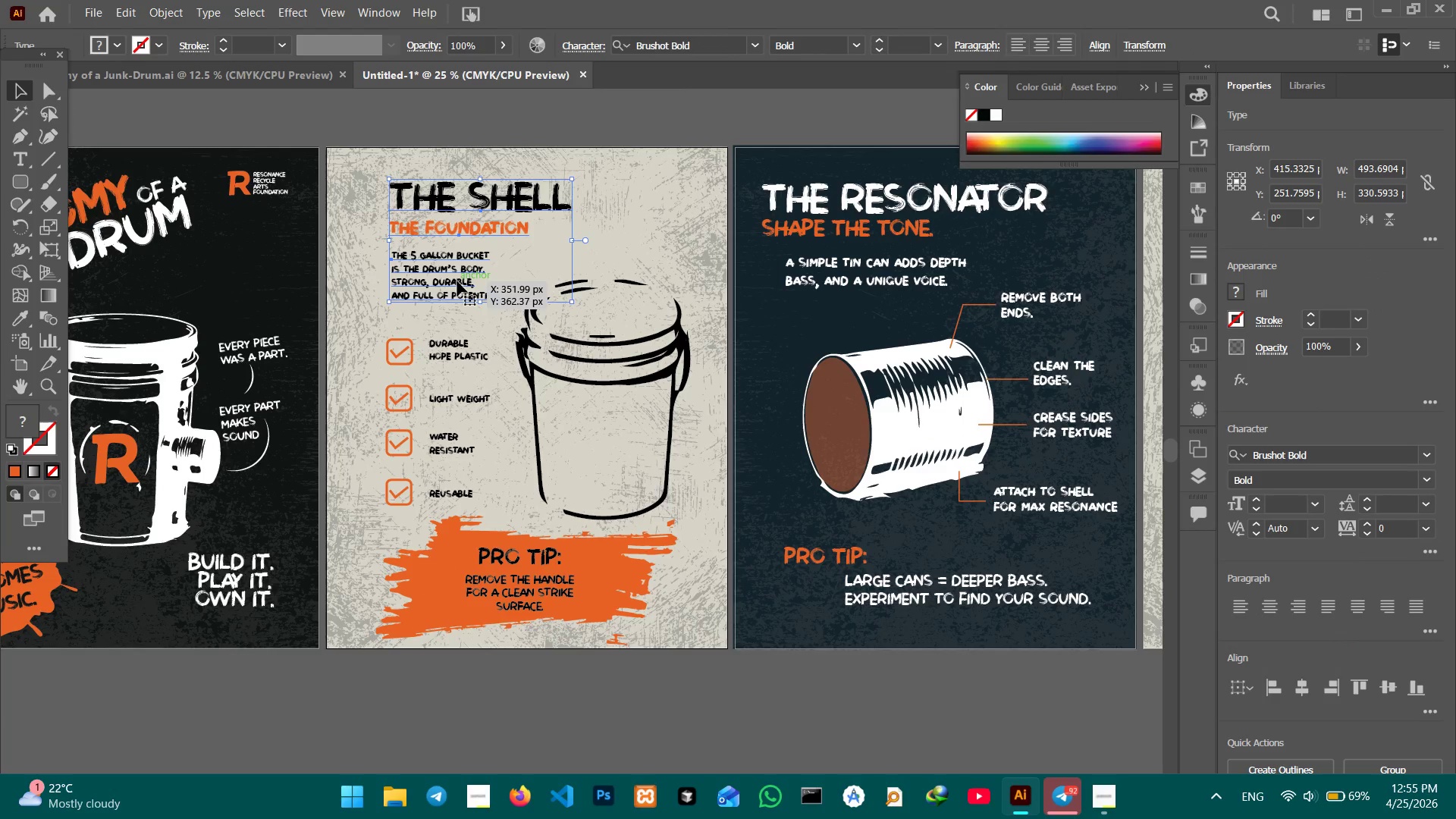 
hold_key(key=ControlLeft, duration=1.22)
 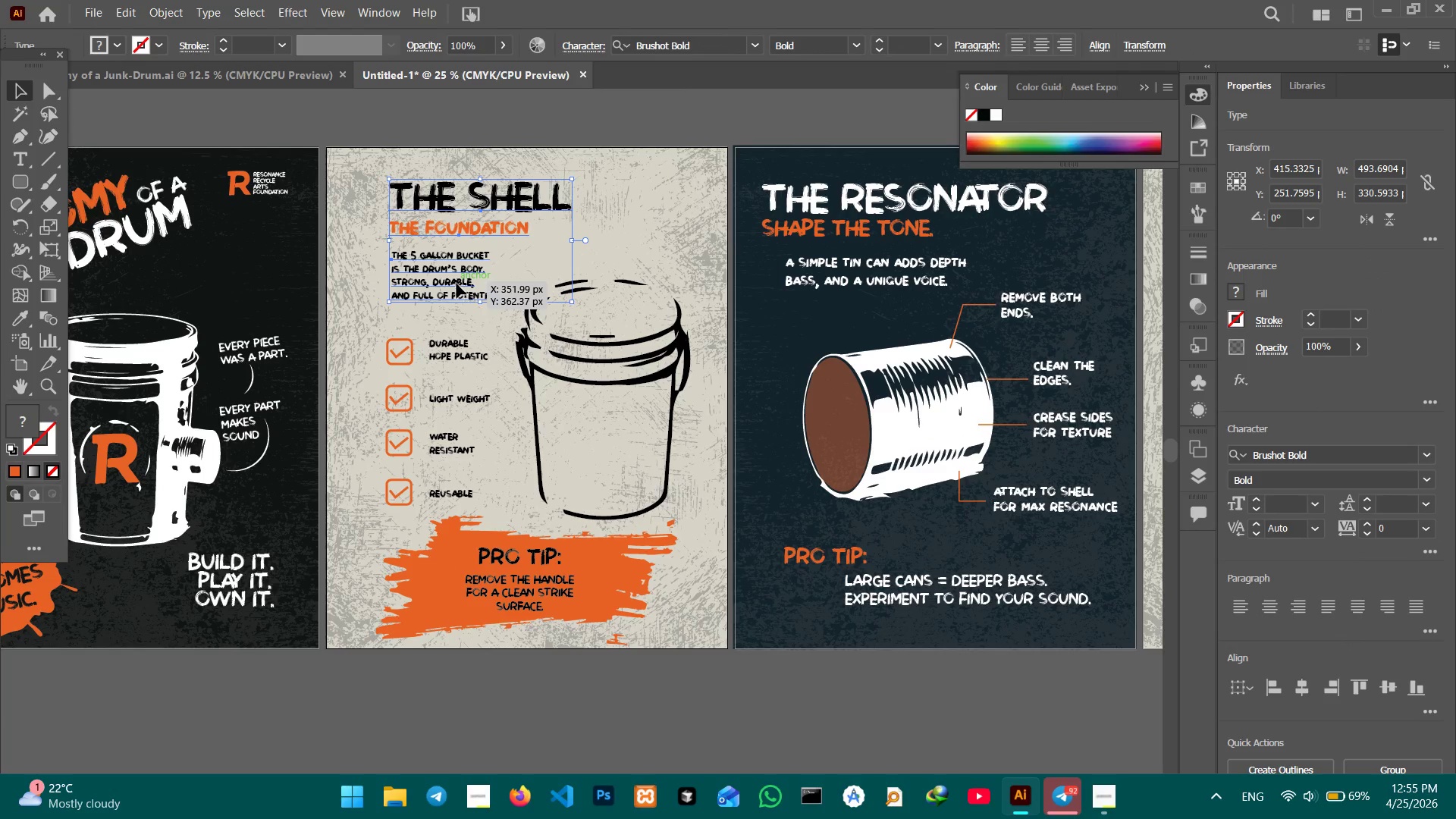 
hold_key(key=ShiftLeft, duration=1.58)
 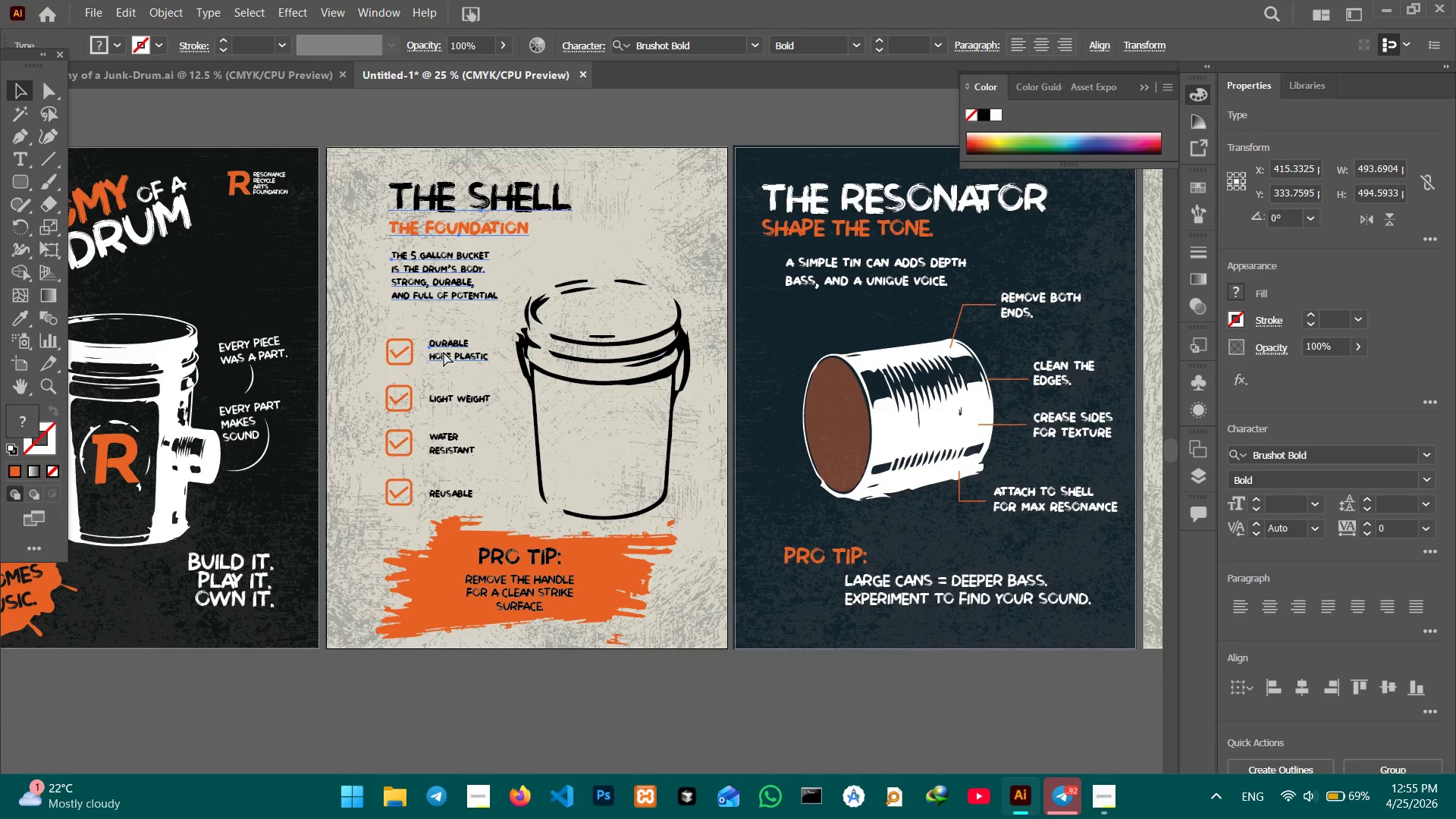 
key(Control+C)
 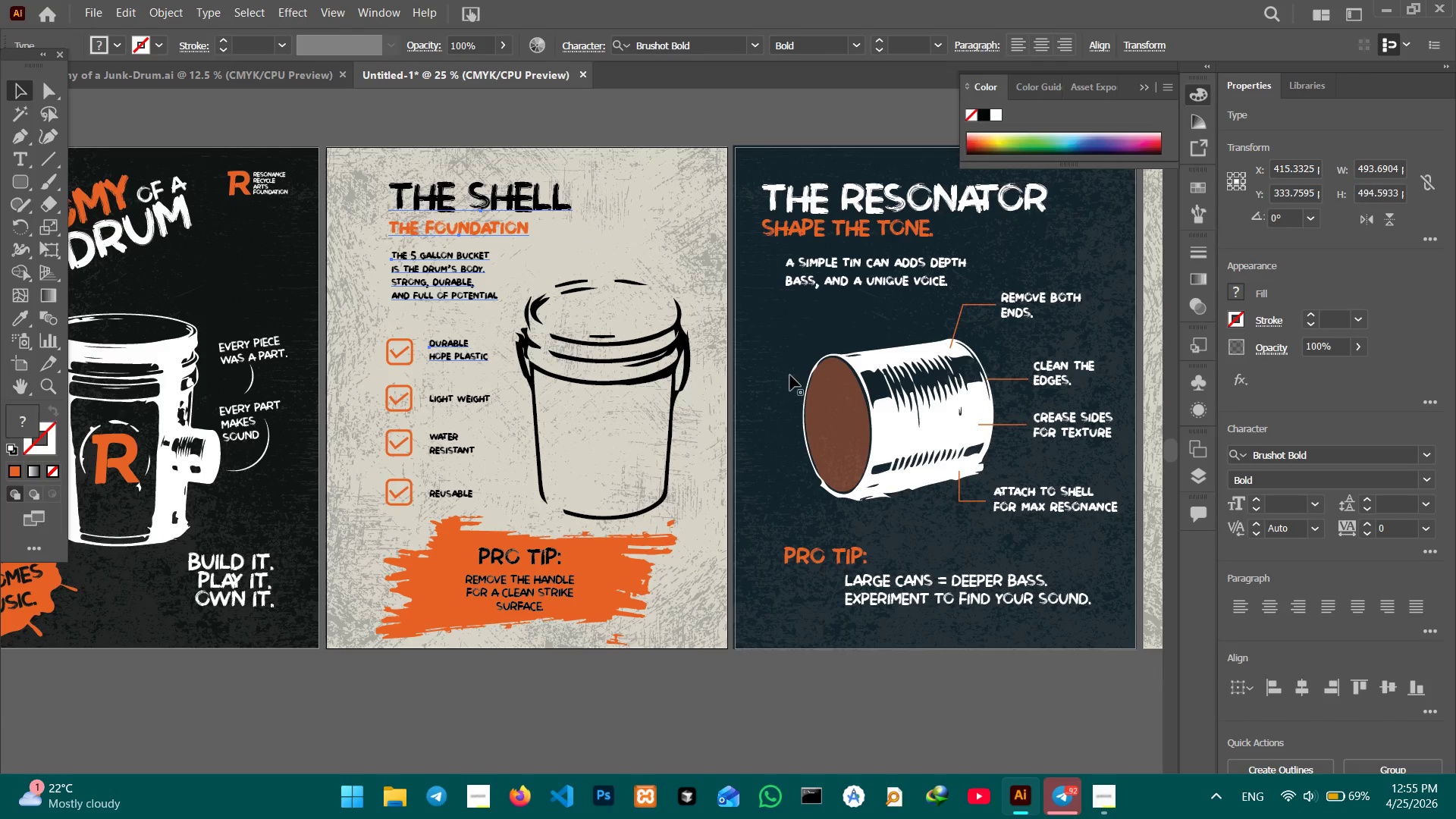 
hold_key(key=Space, duration=1.51)
 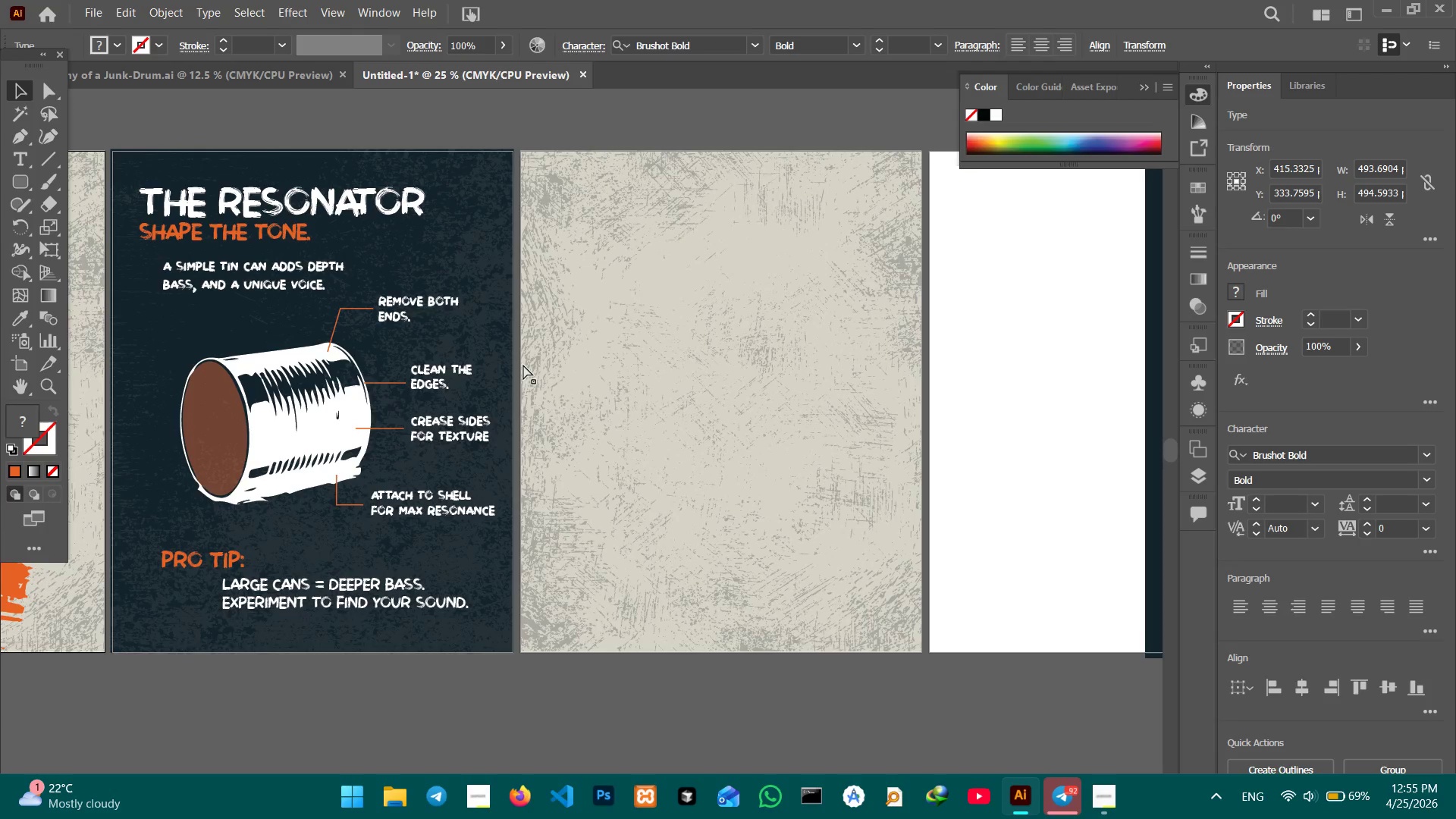 
left_click_drag(start_coordinate=[817, 375], to_coordinate=[463, 376])
 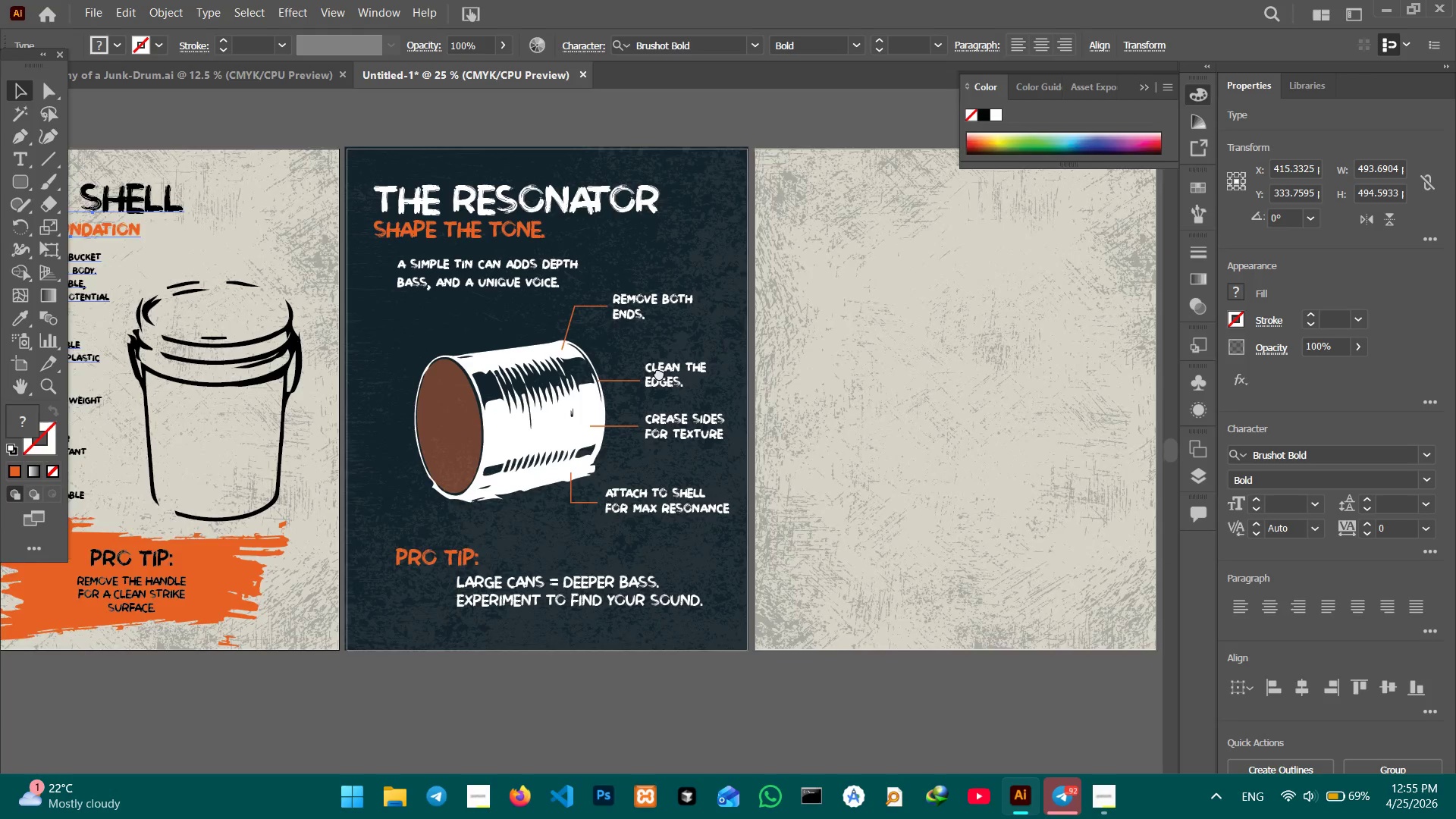 
left_click_drag(start_coordinate=[795, 373], to_coordinate=[519, 375])
 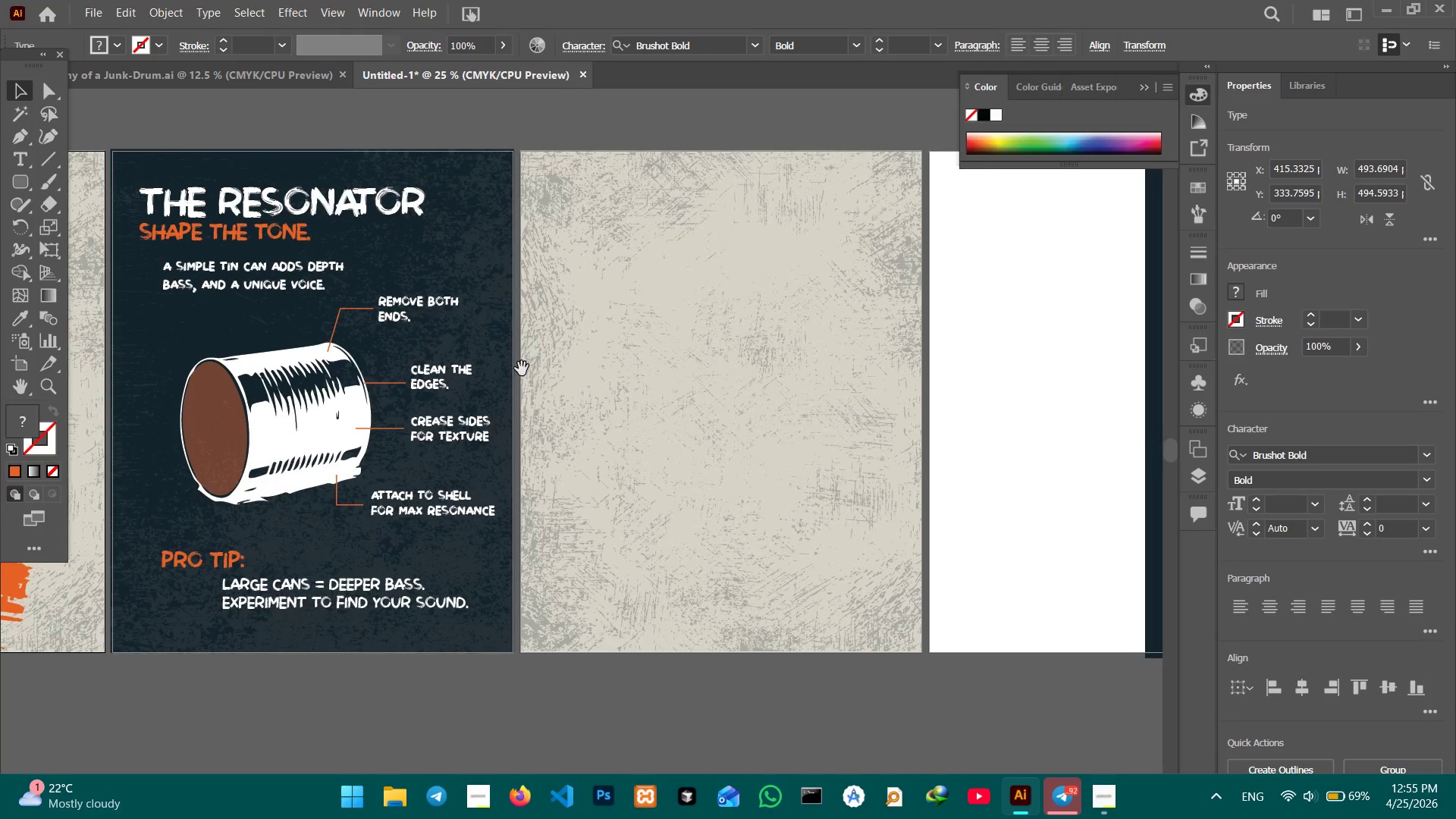 
key(Space)
 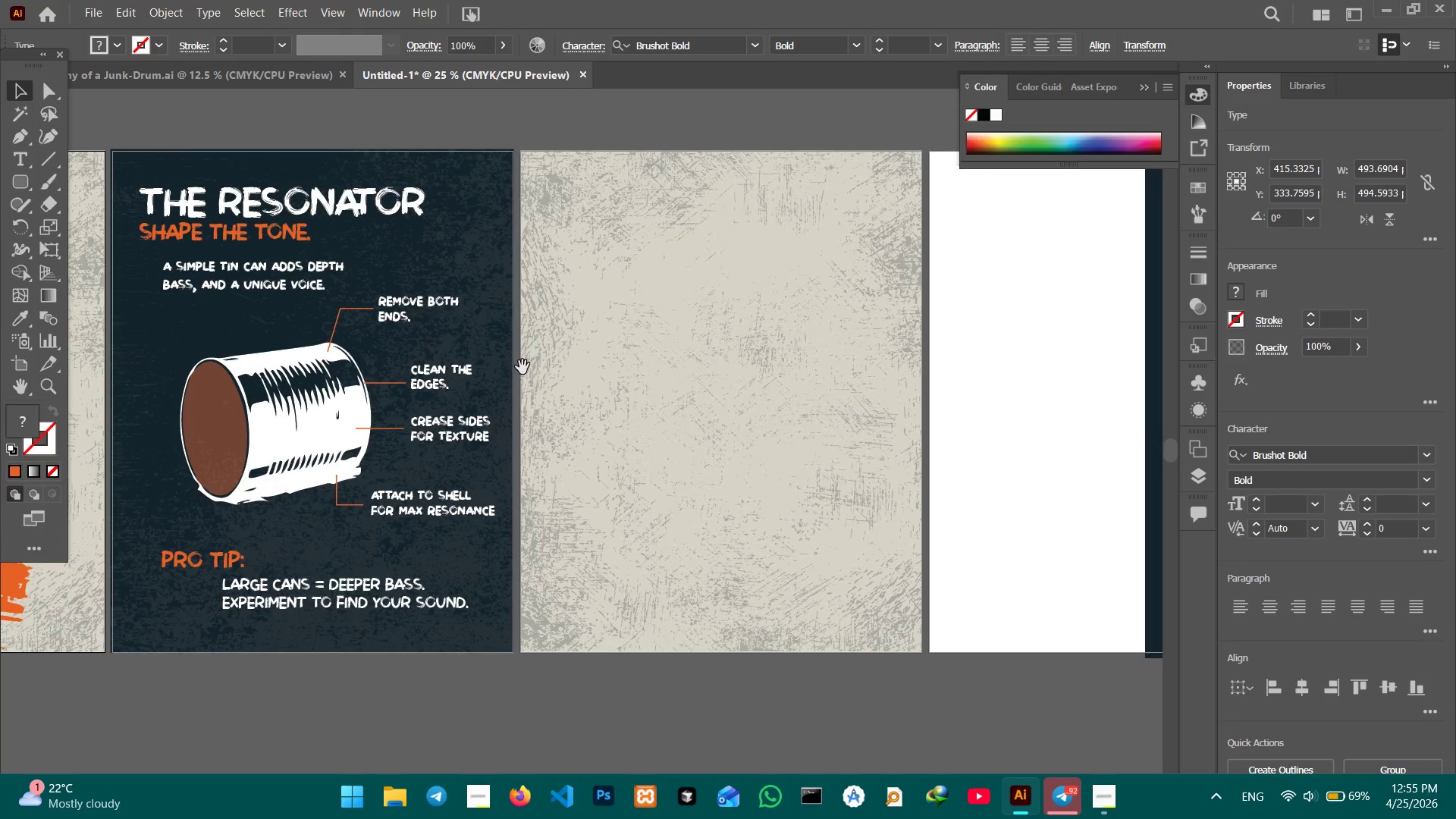 
key(Space)
 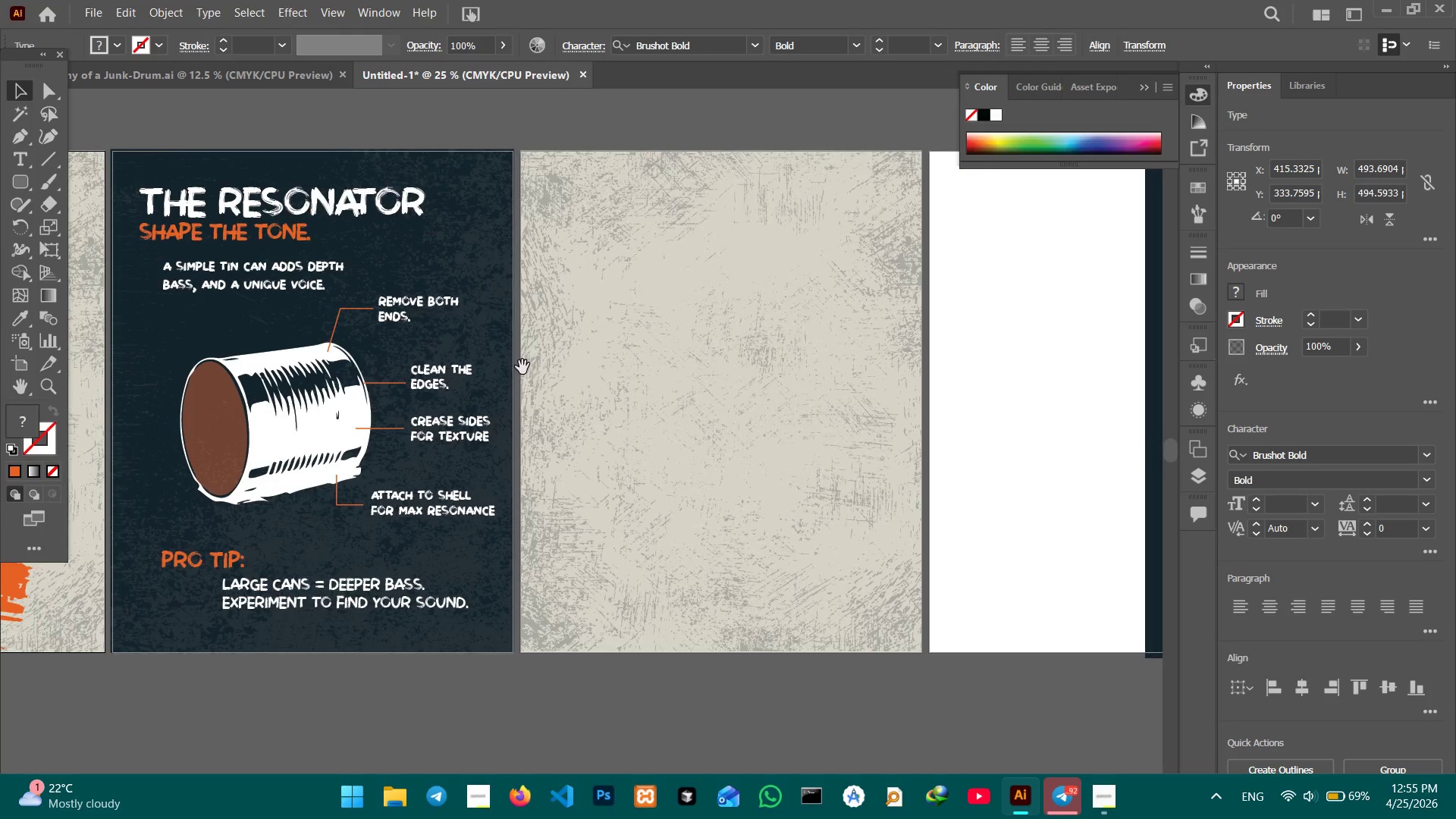 
key(Space)
 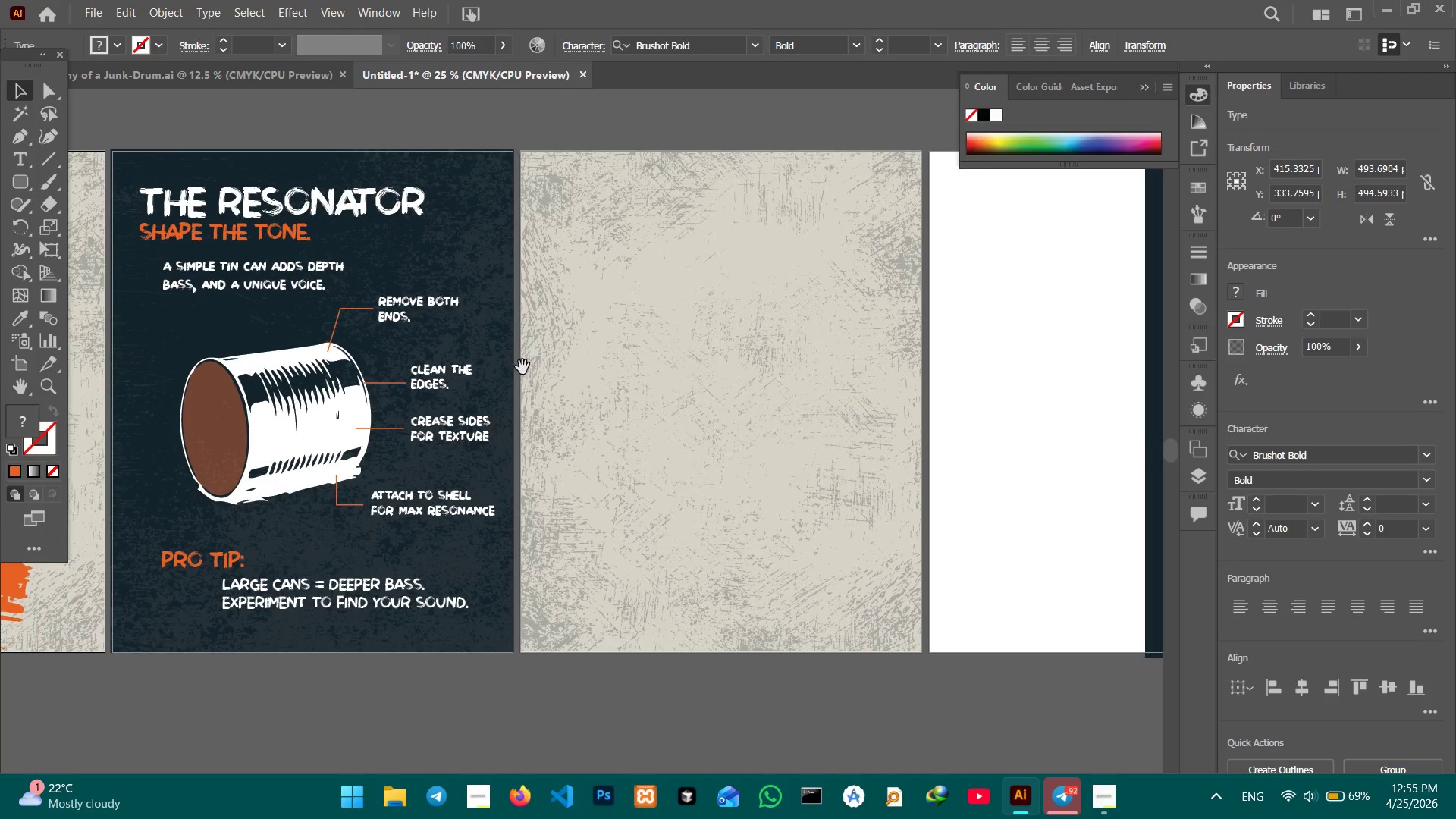 
key(Space)
 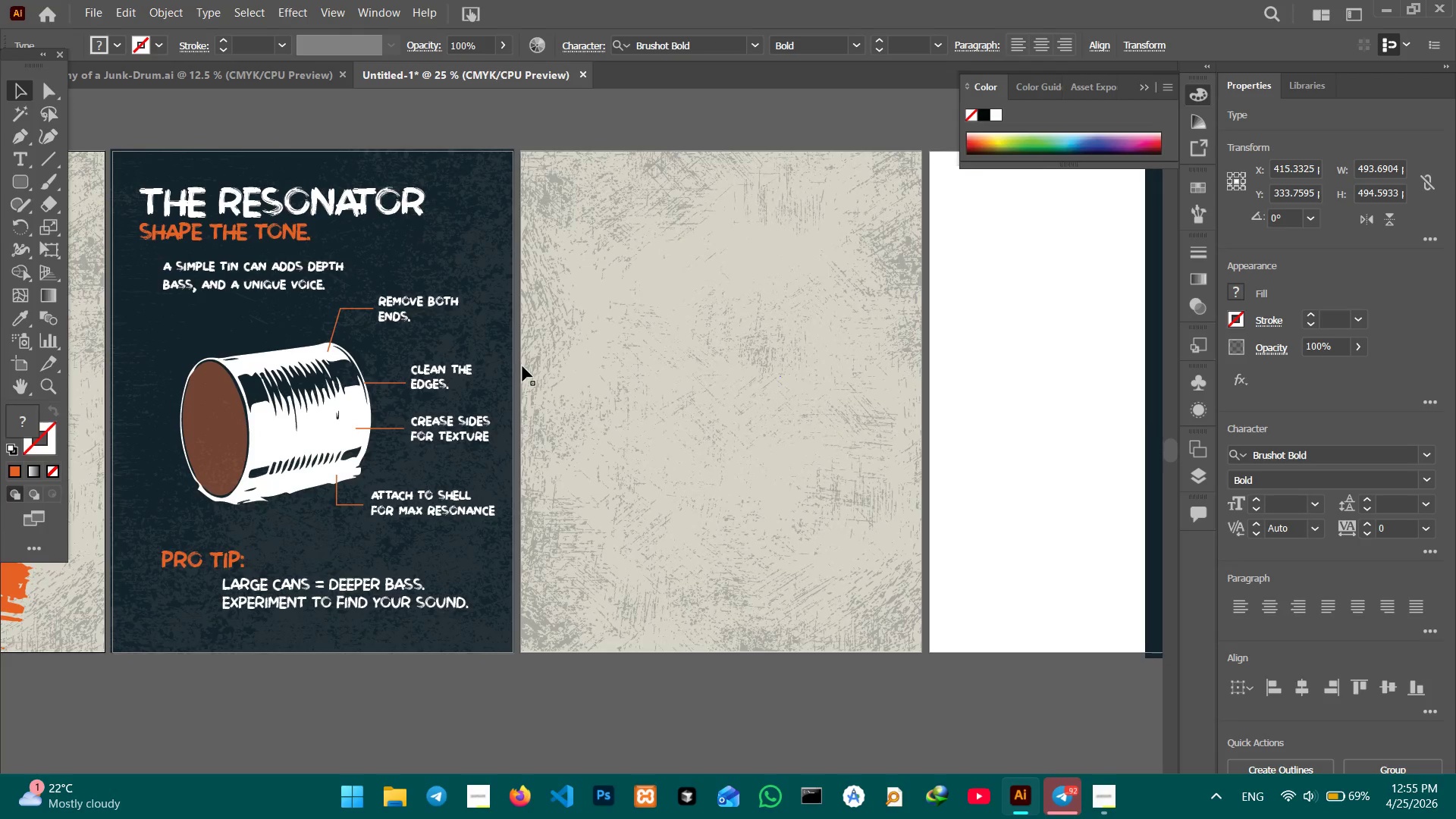 
key(Space)
 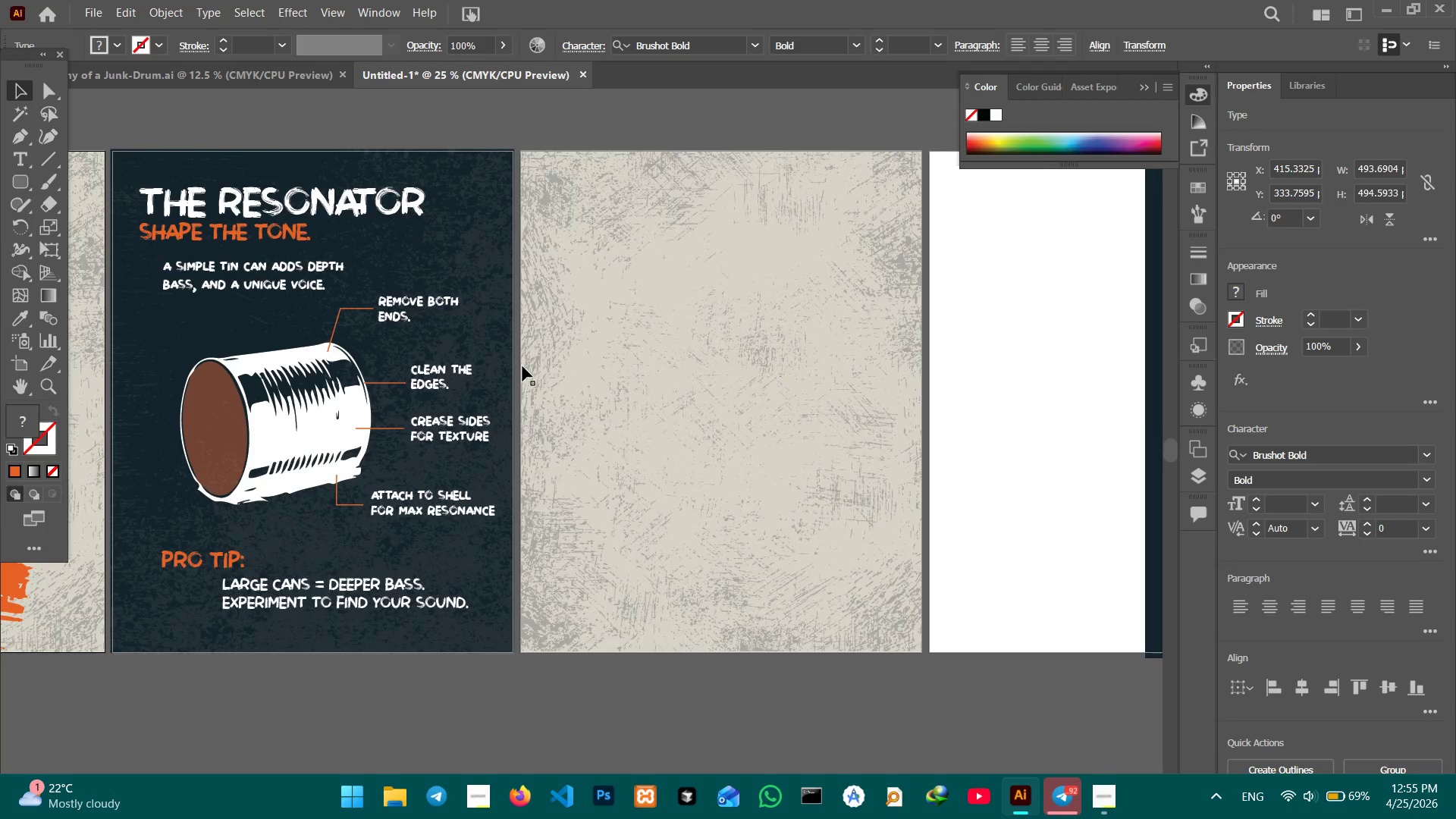 
key(Space)
 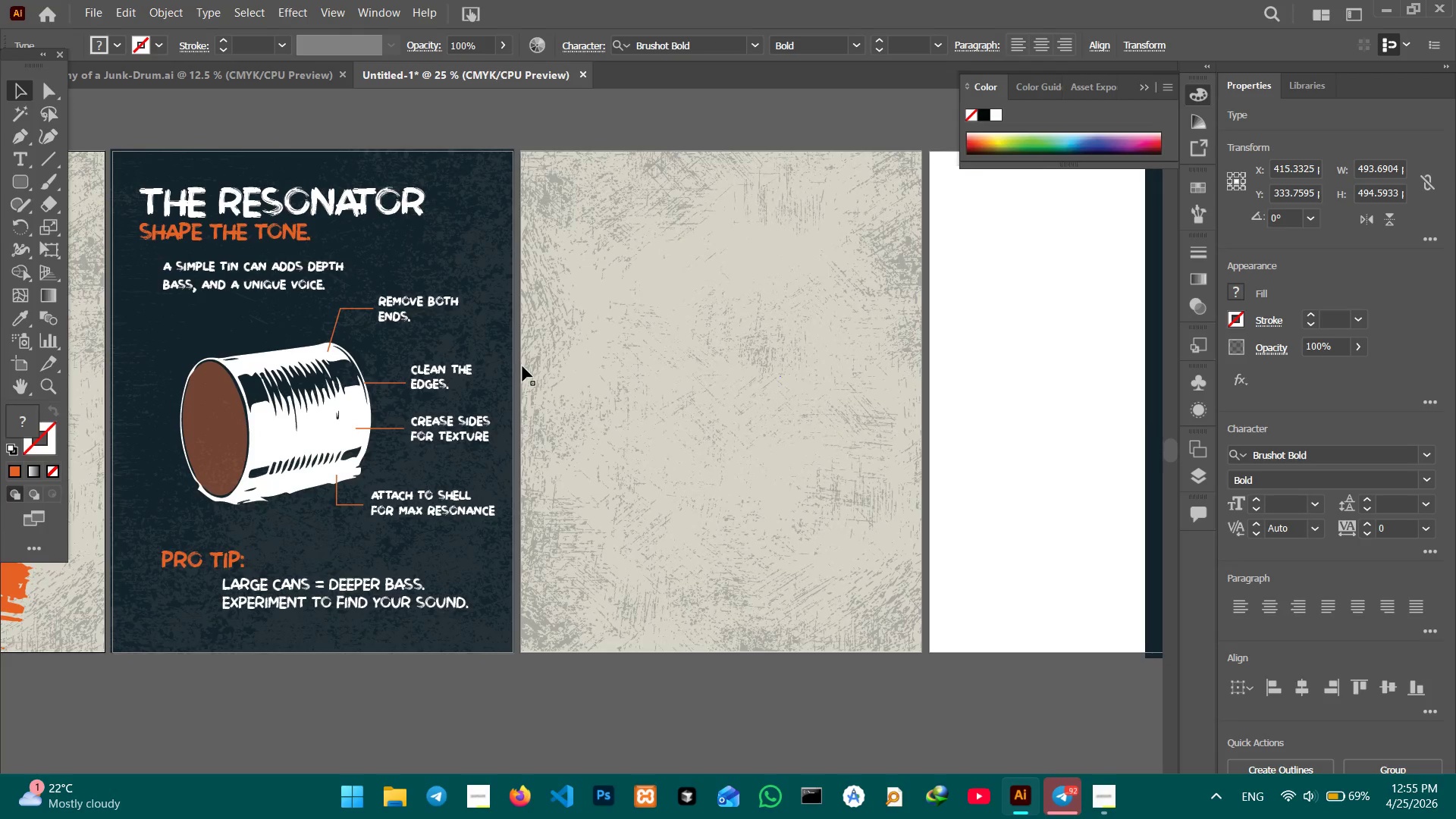 
key(Space)
 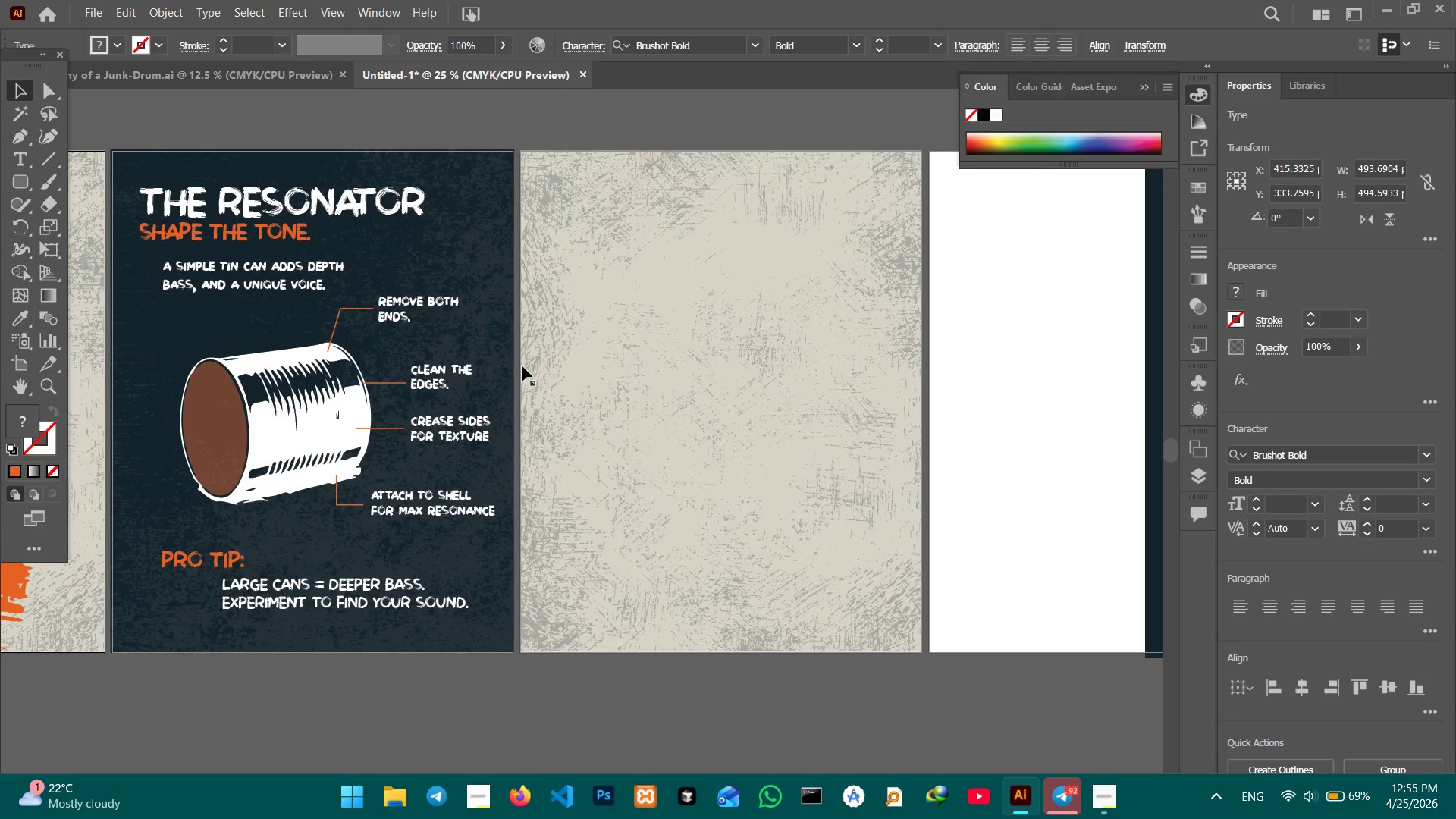 
key(Space)
 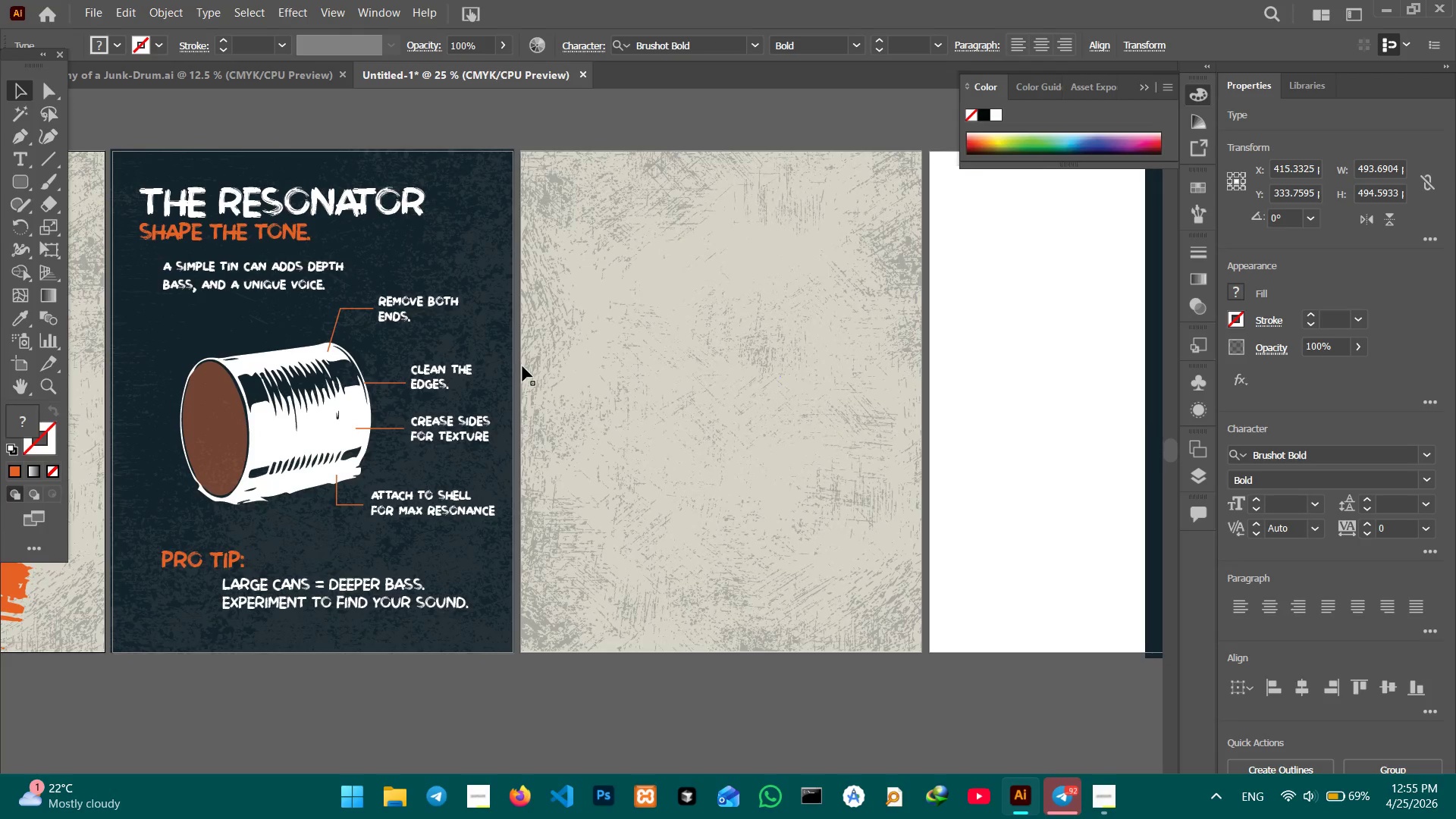 
key(Space)
 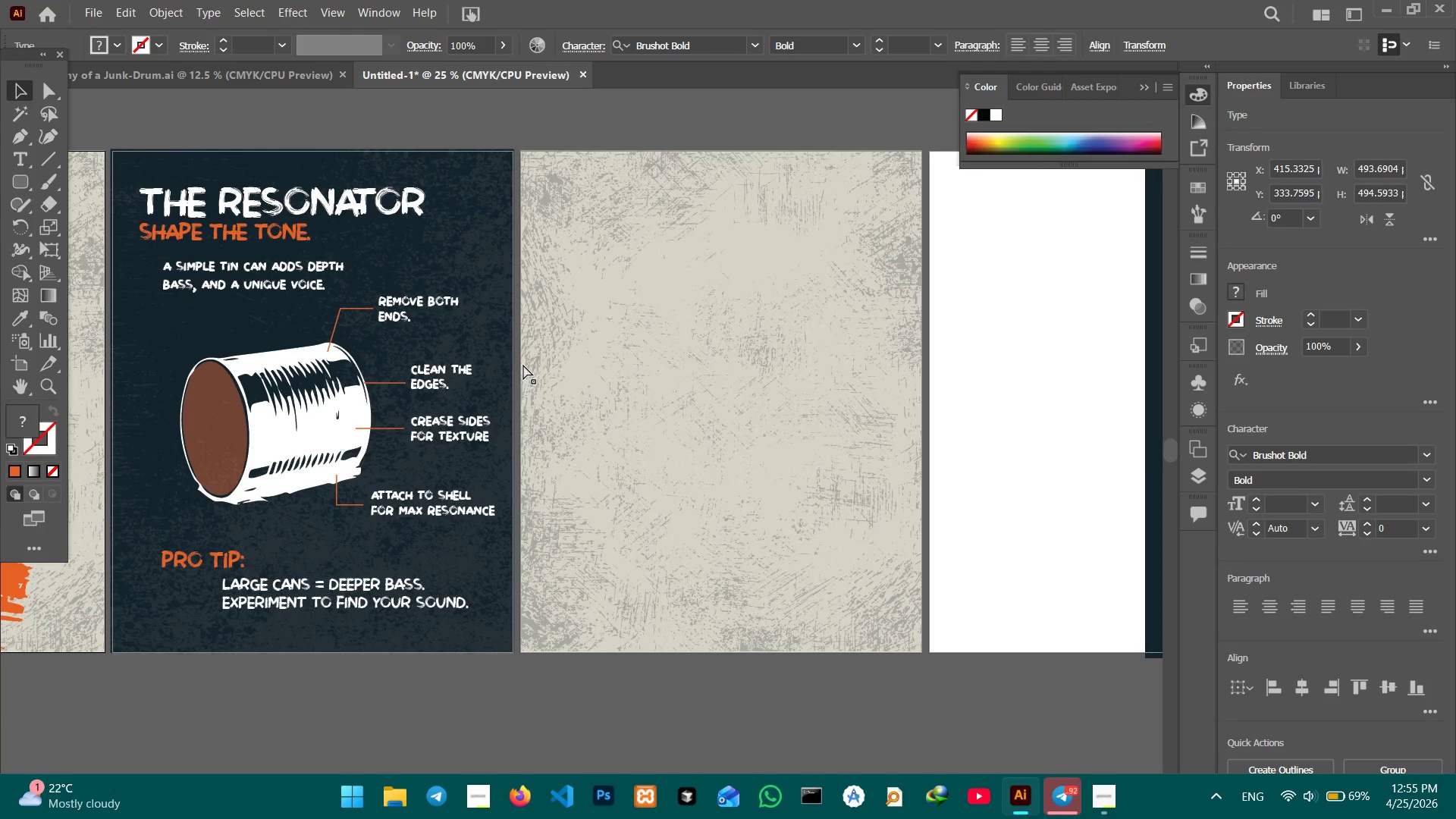 
key(Control+V)
 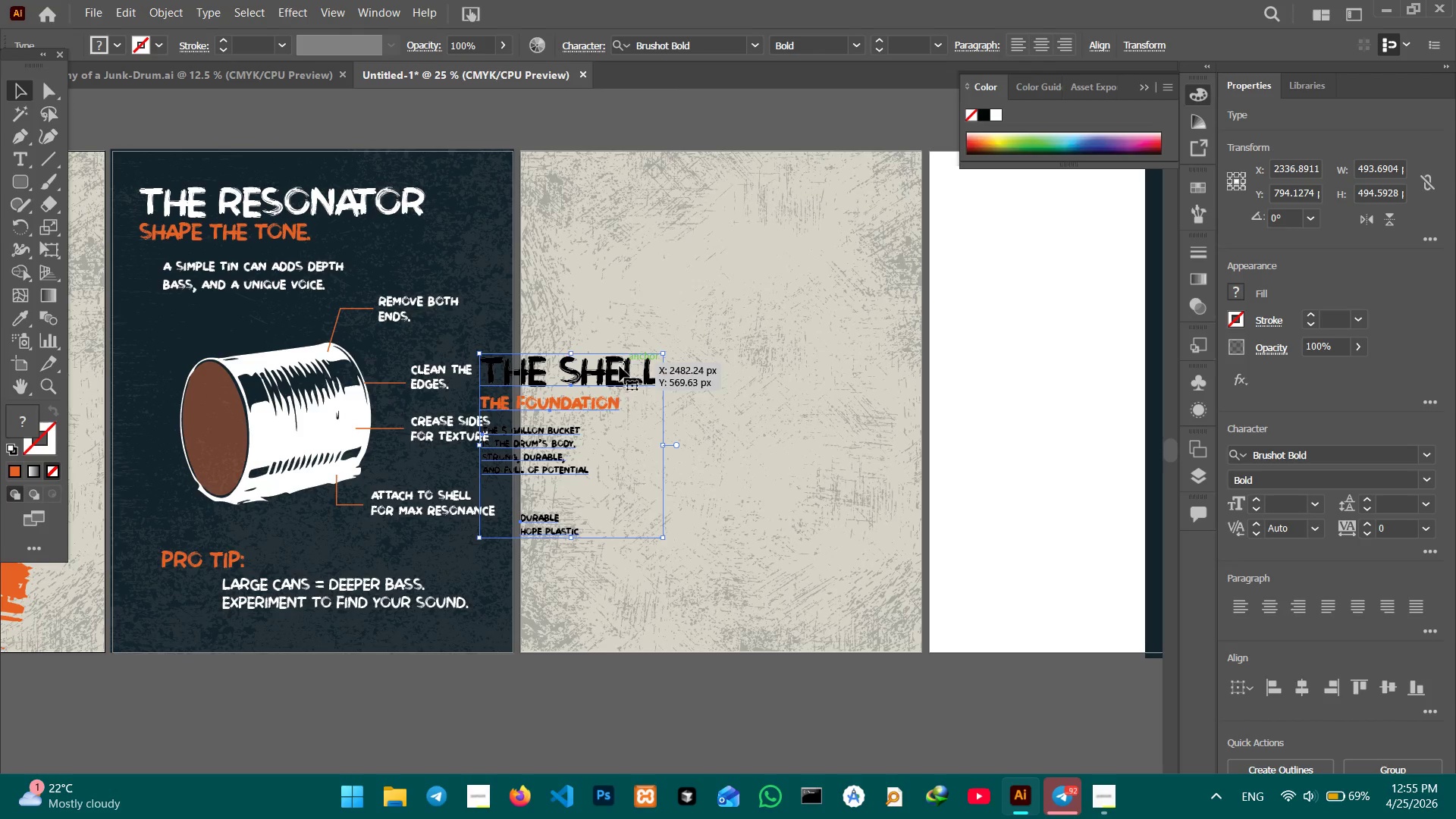 
left_click_drag(start_coordinate=[613, 372], to_coordinate=[711, 204])
 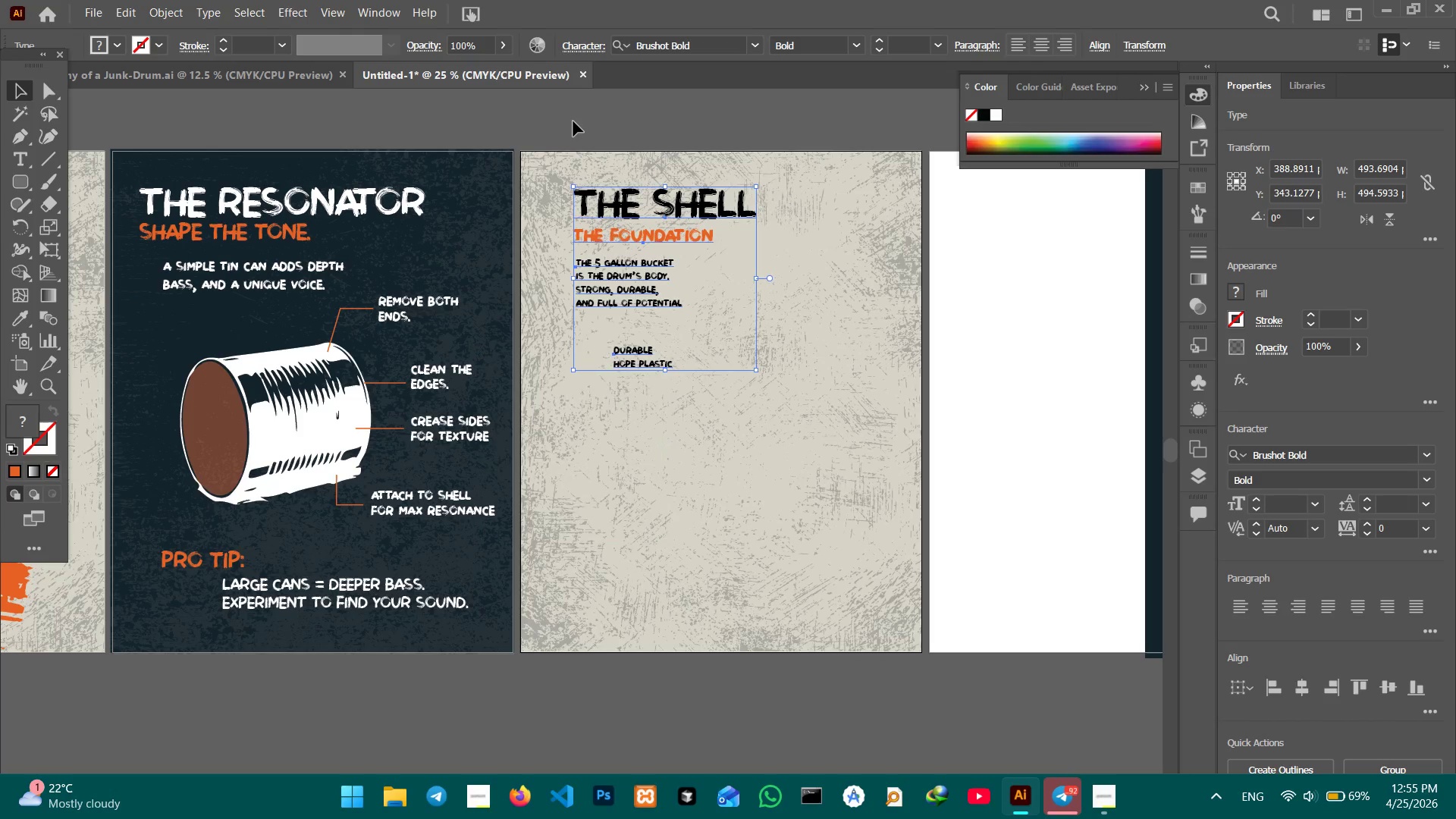 
left_click([573, 121])
 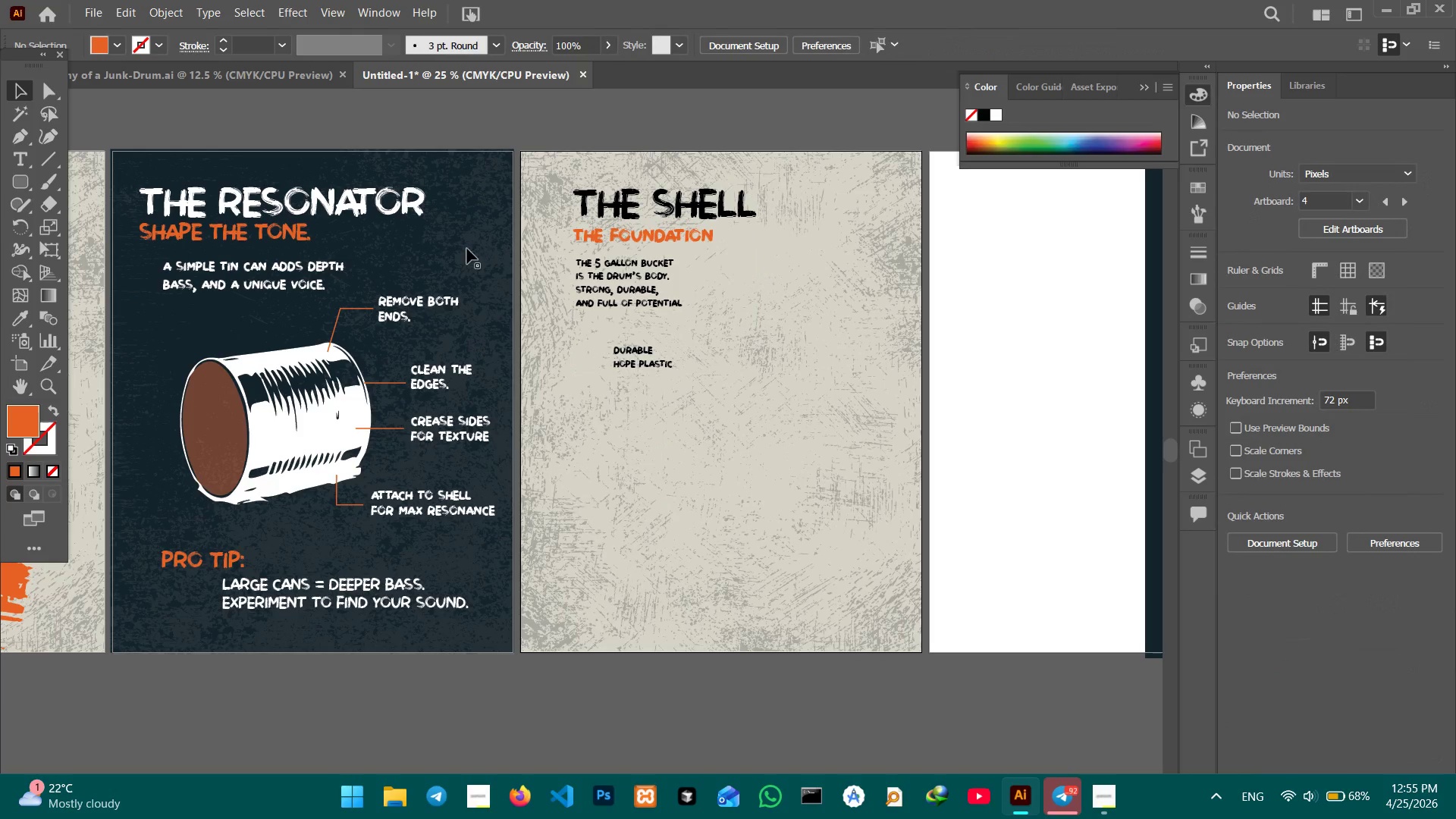 
hold_key(key=Space, duration=1.5)
 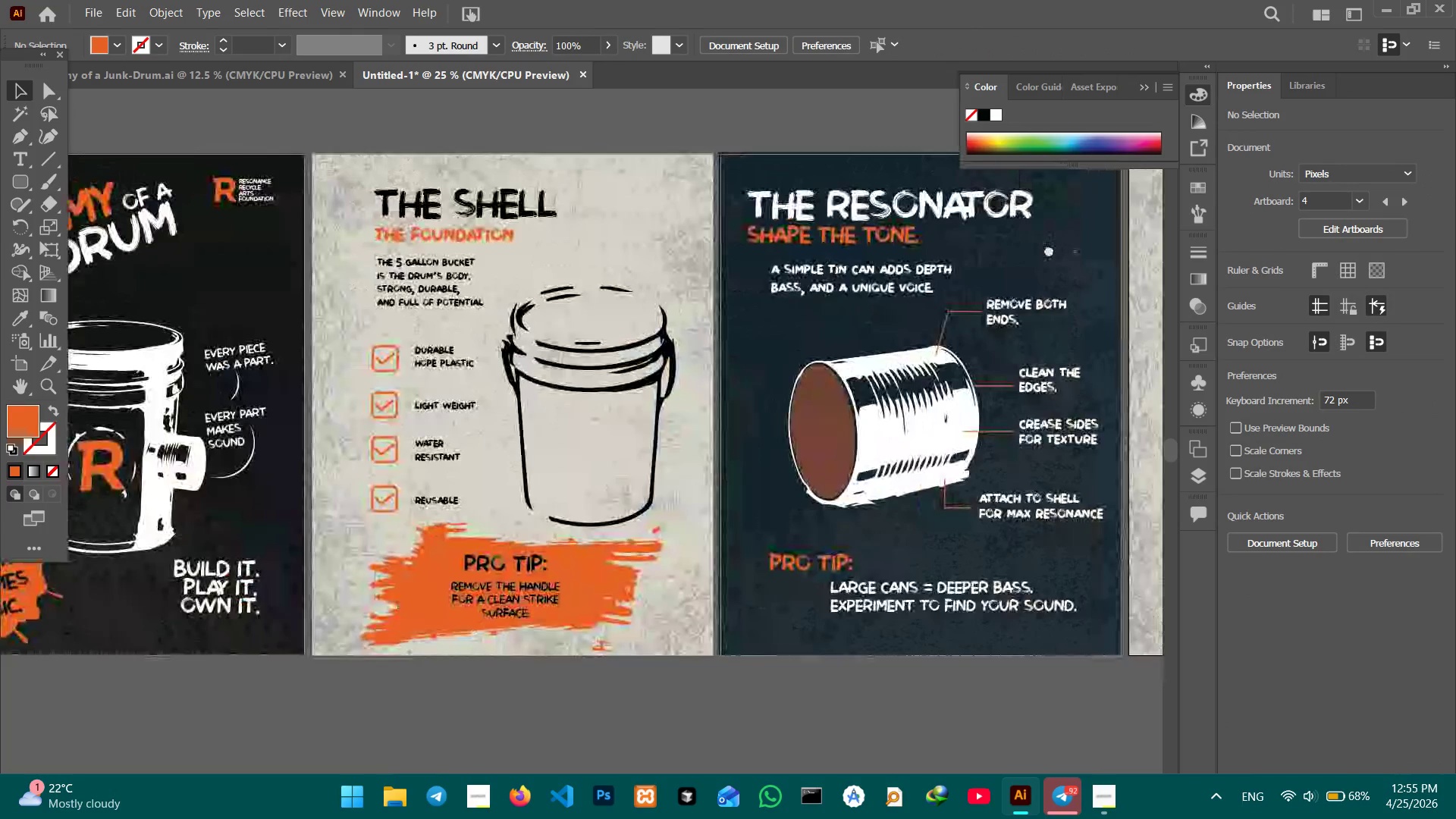 
left_click_drag(start_coordinate=[444, 248], to_coordinate=[628, 246])
 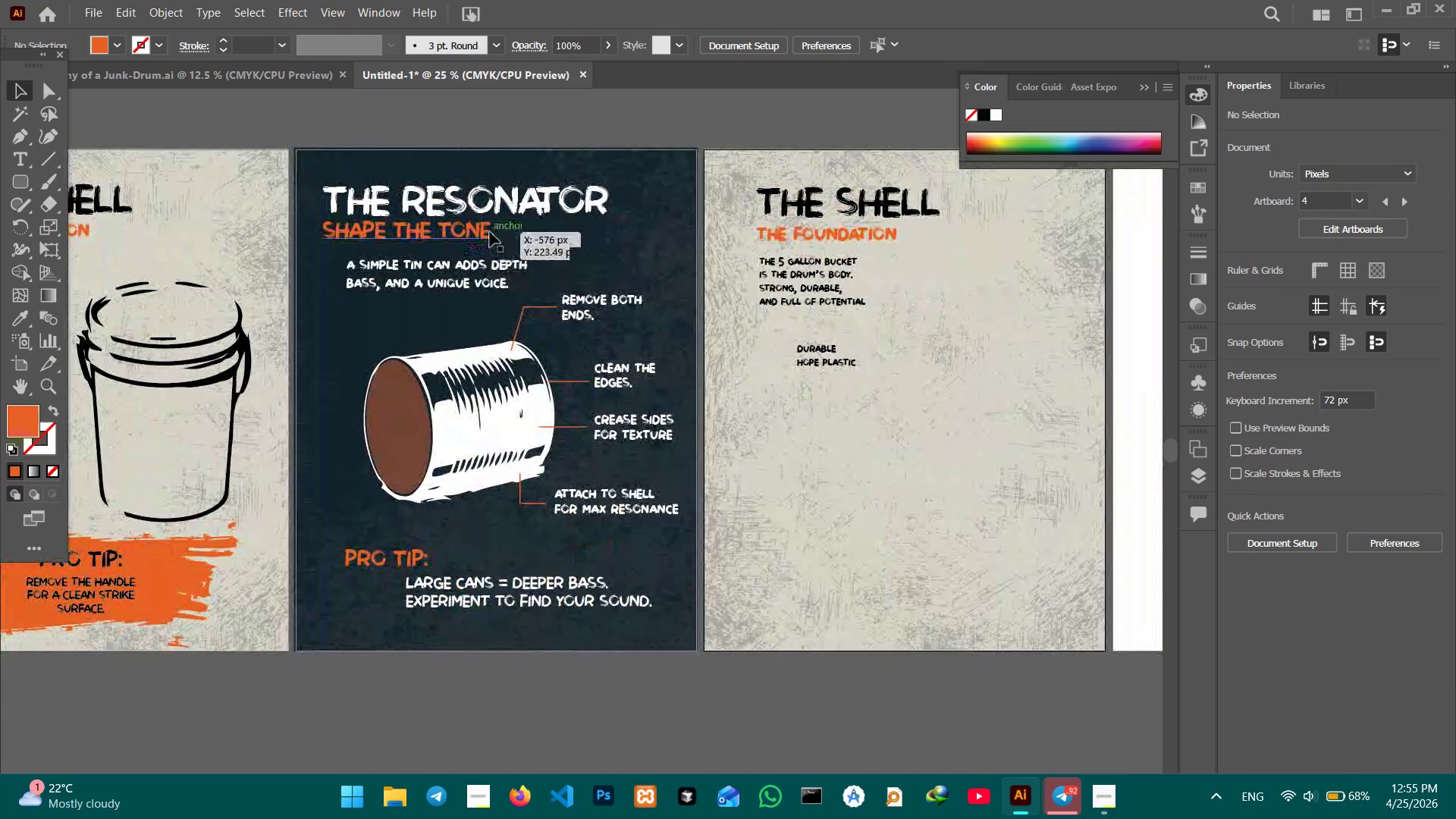 
hold_key(key=Space, duration=1.41)
 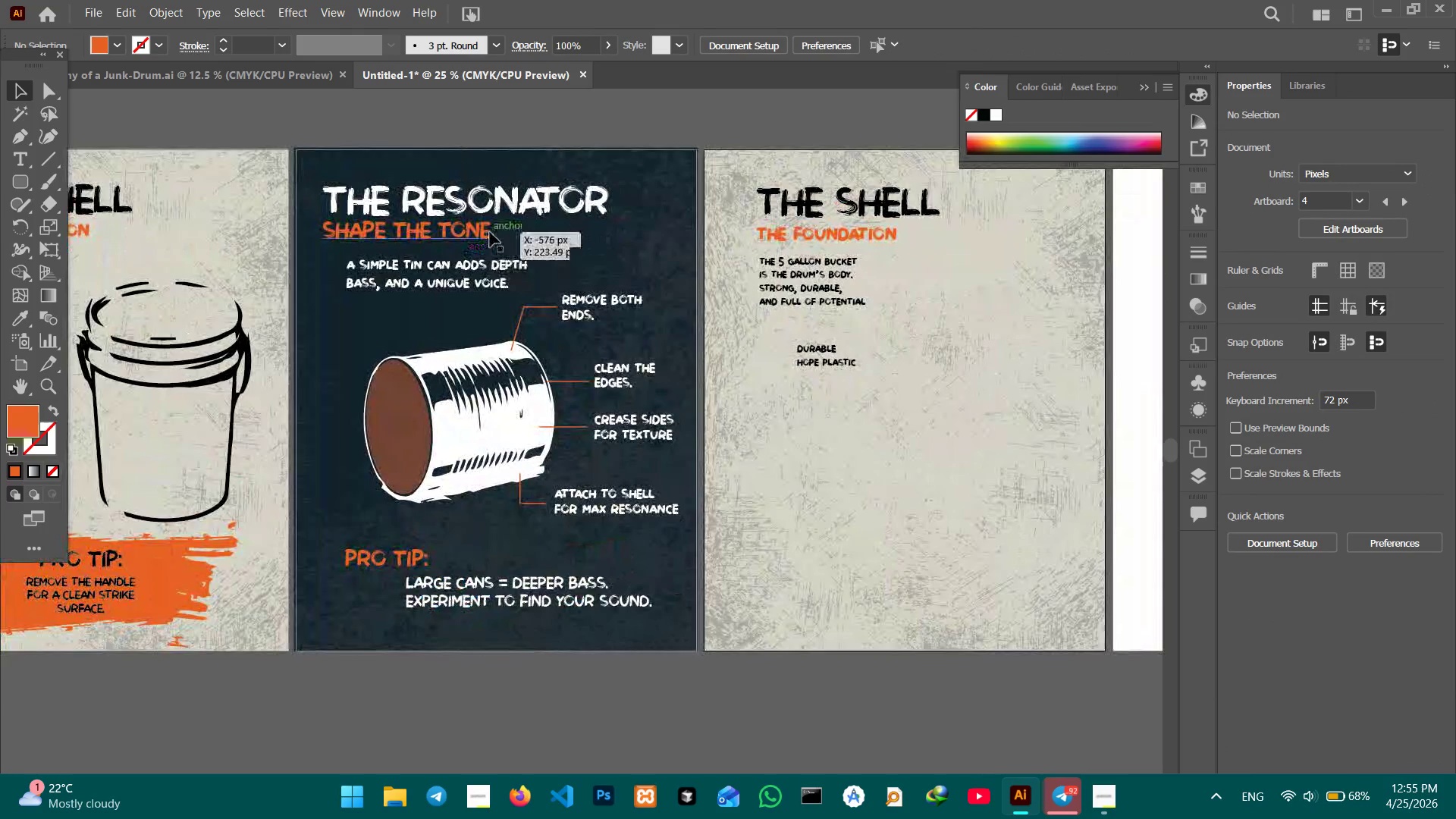 
left_click([490, 232])
 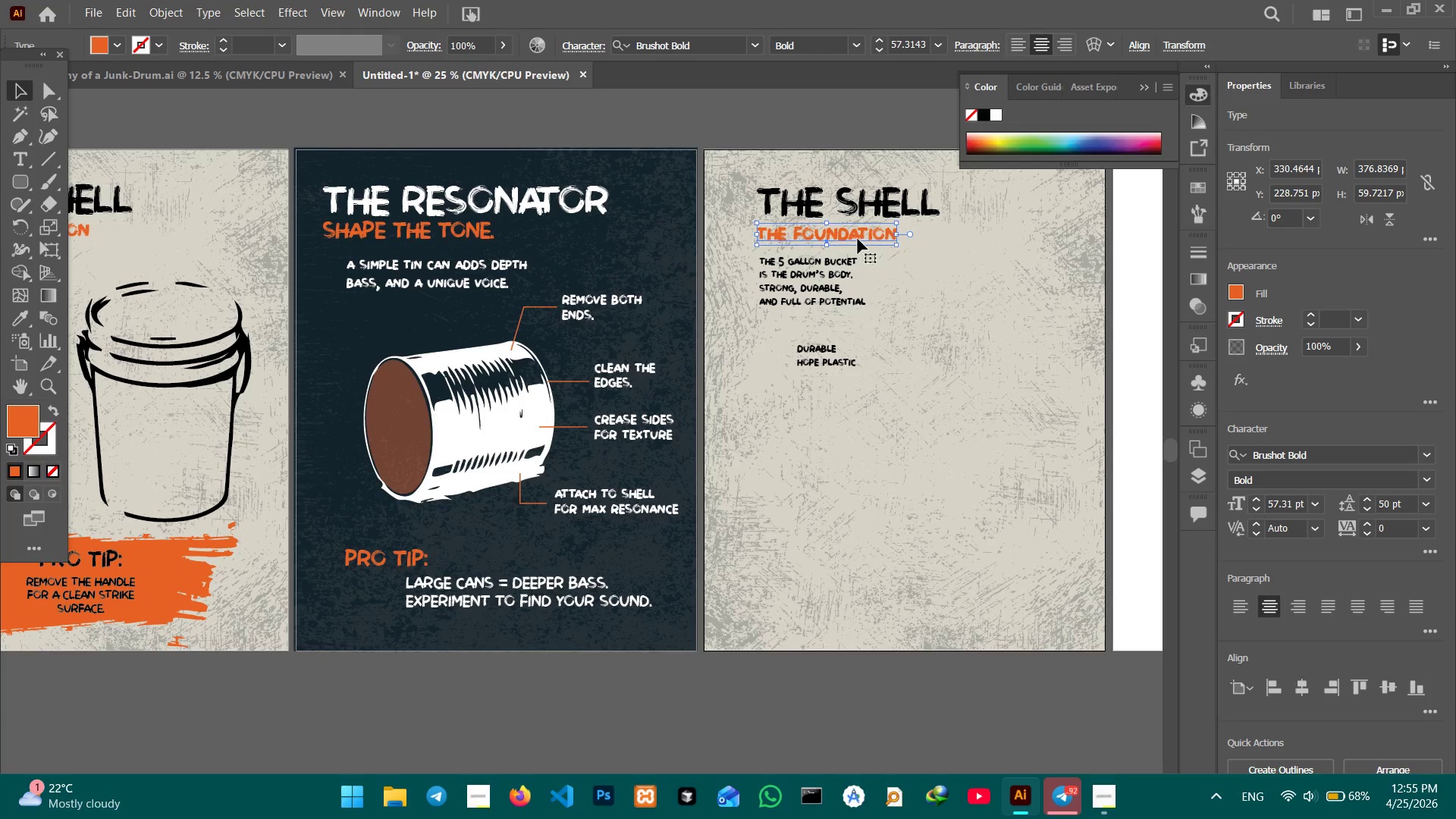 
wait(6.81)
 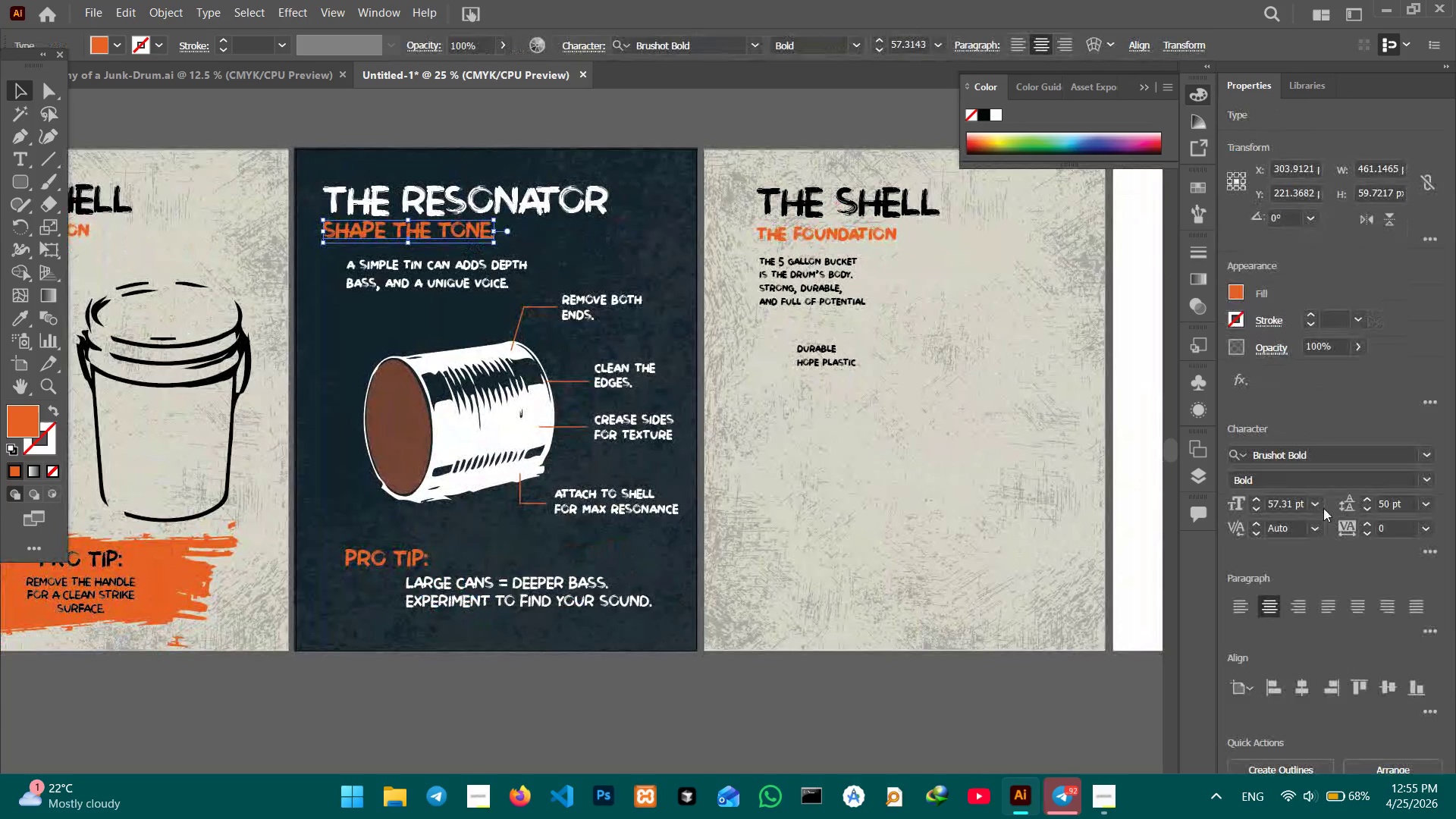 
left_click([485, 234])
 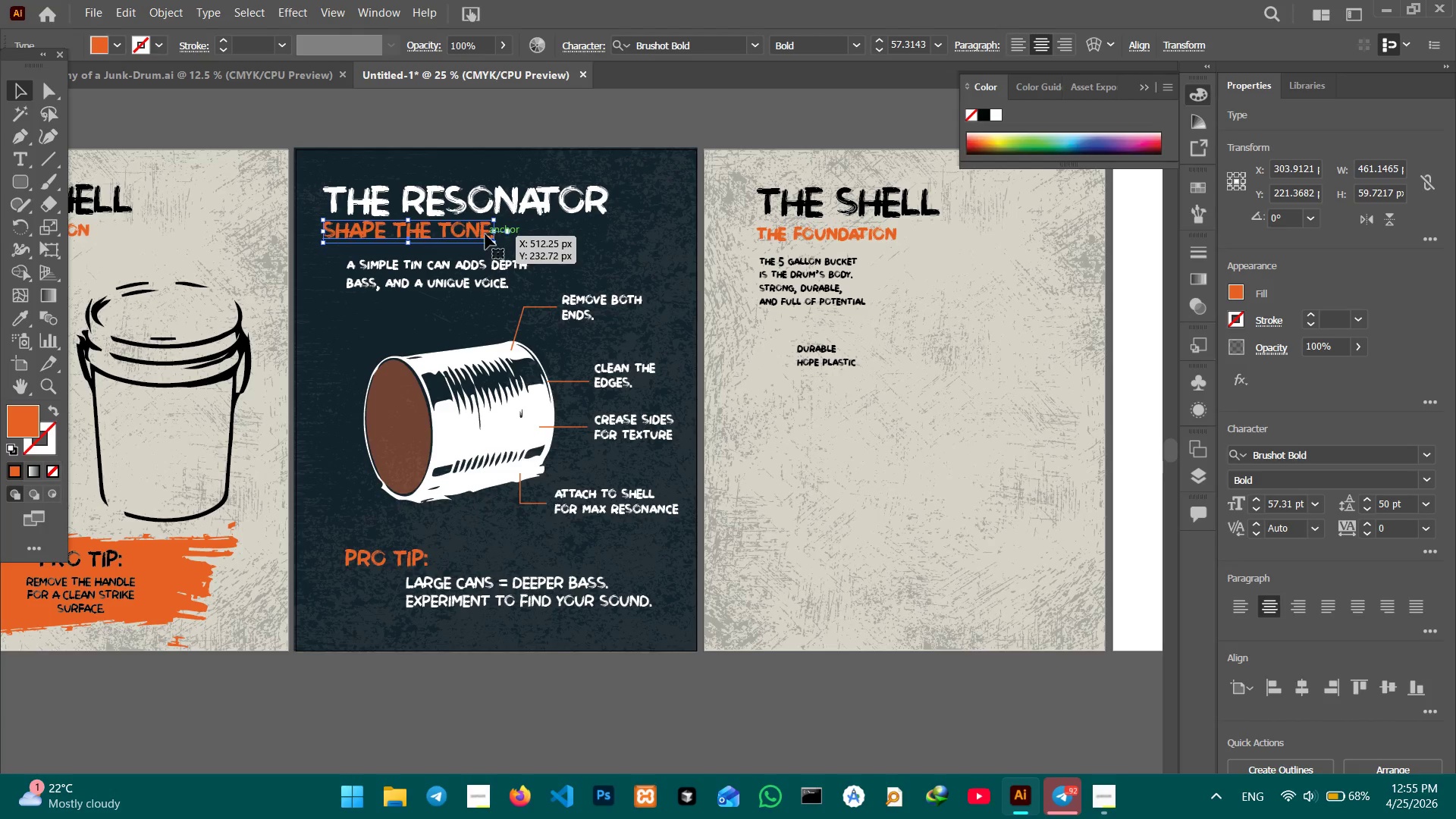 
double_click([485, 234])
 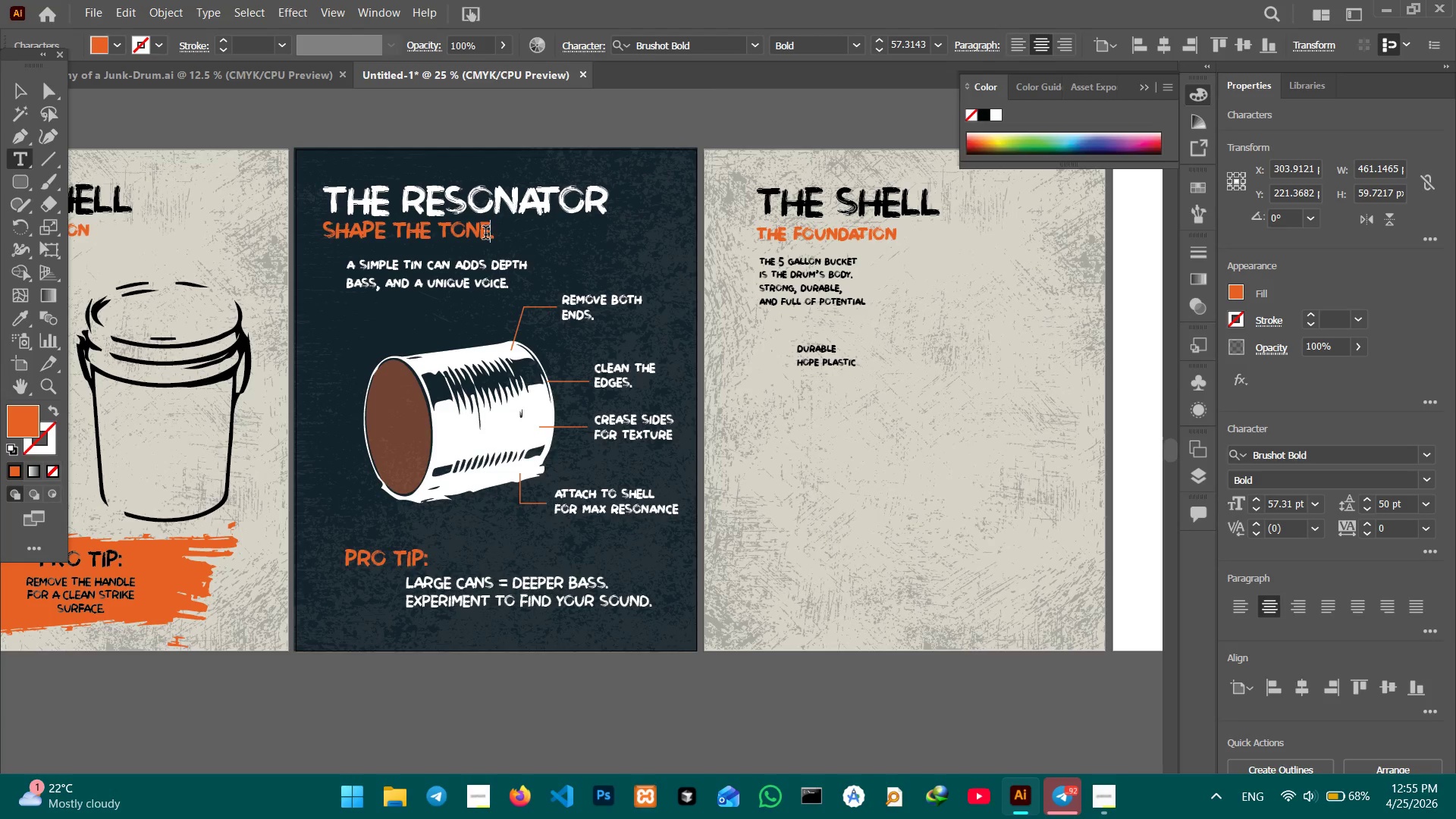 
double_click([485, 234])
 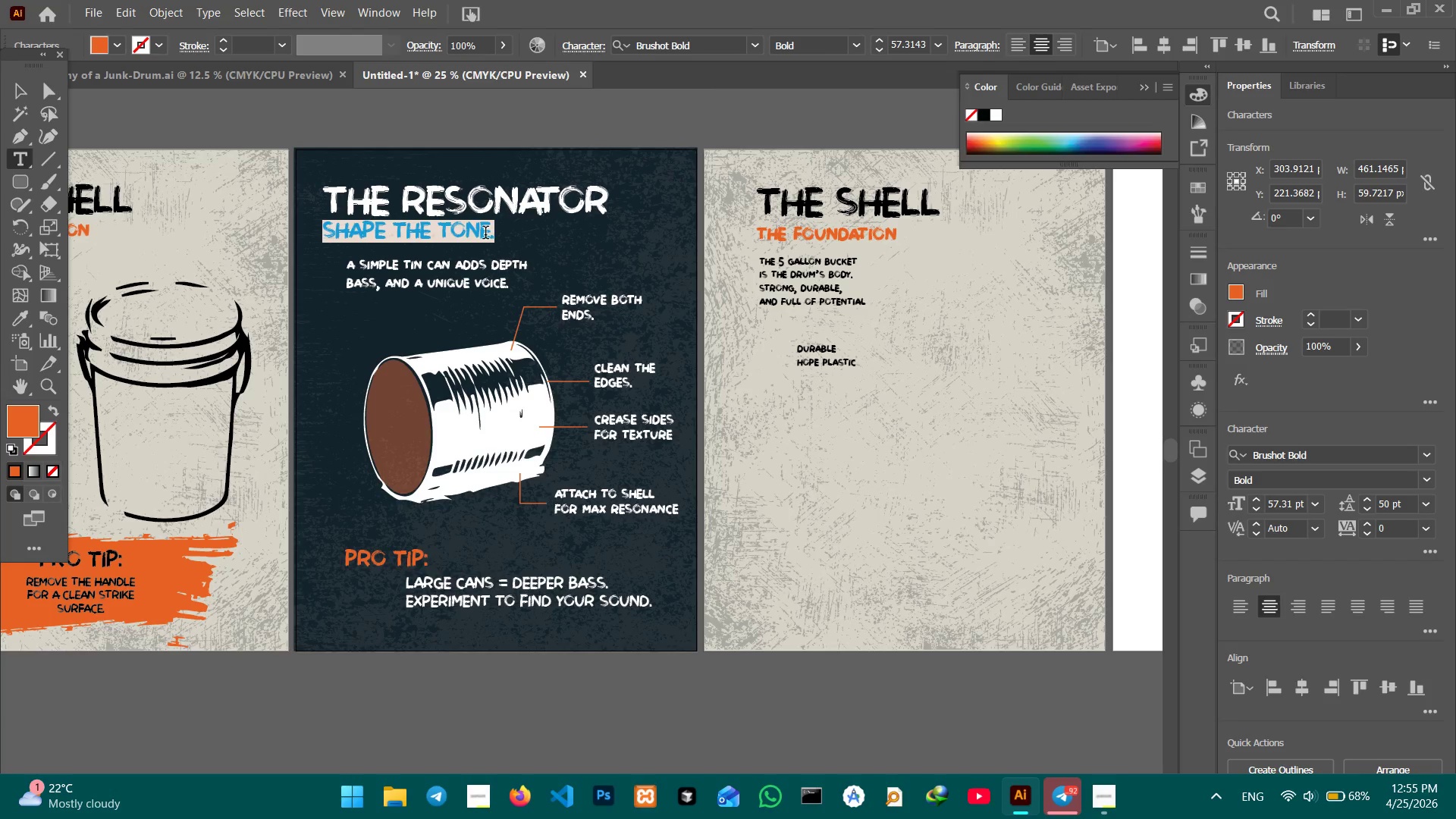 
type(shape y)
key(Backspace)
type(the tone)
 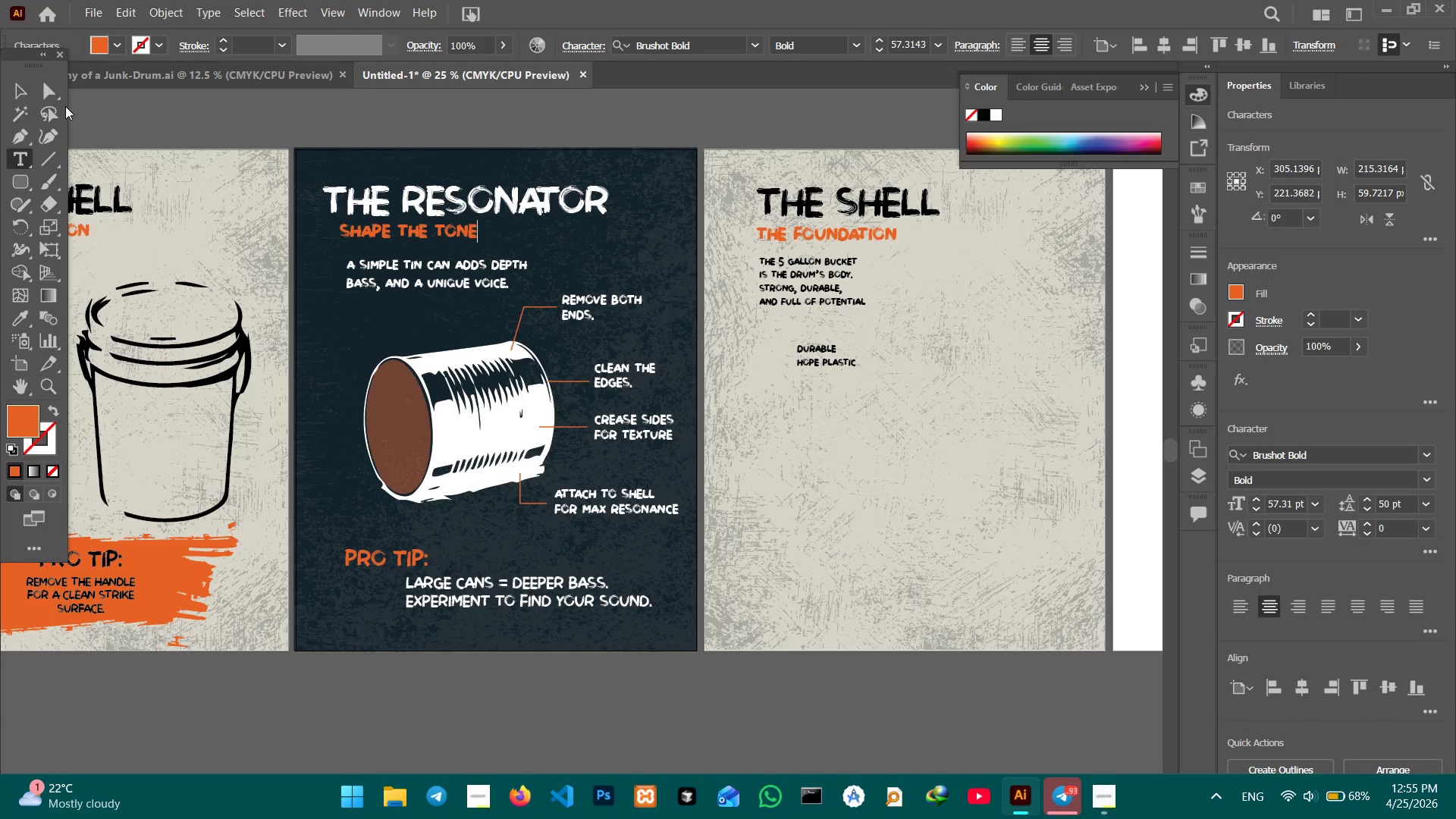 
left_click([31, 96])
 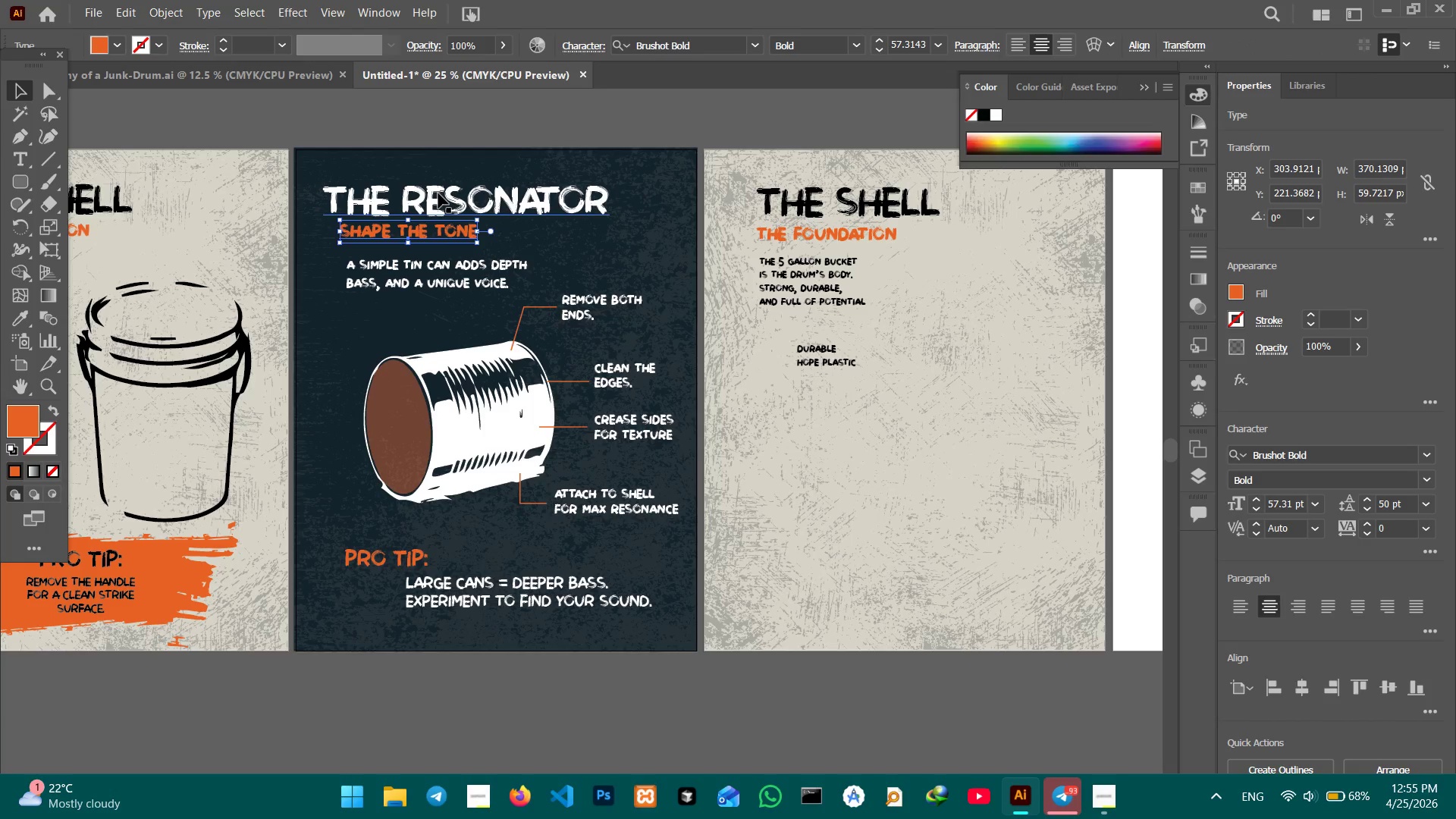 
hold_key(key=CapsLock, duration=0.78)
 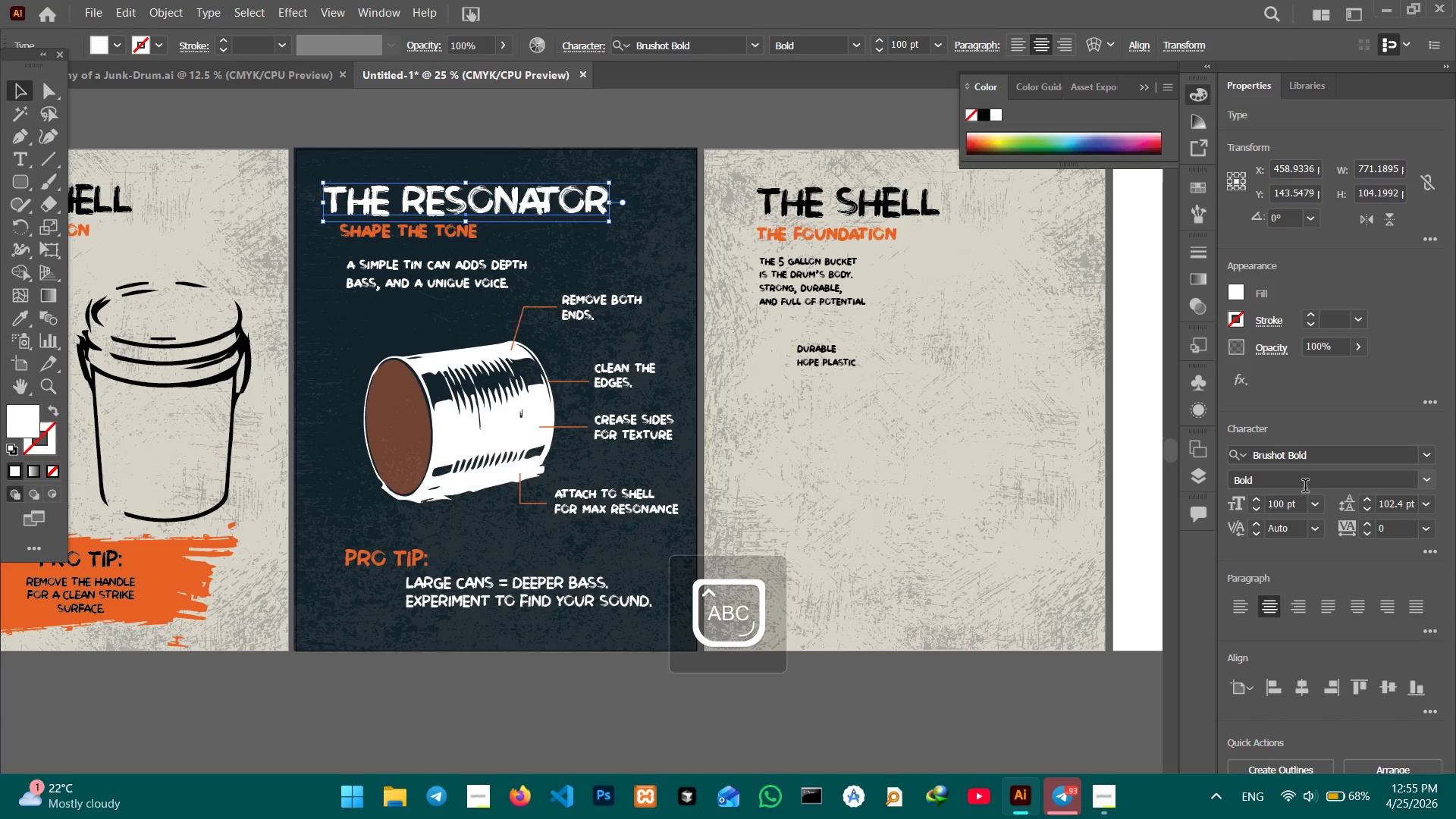 
left_click([438, 193])
 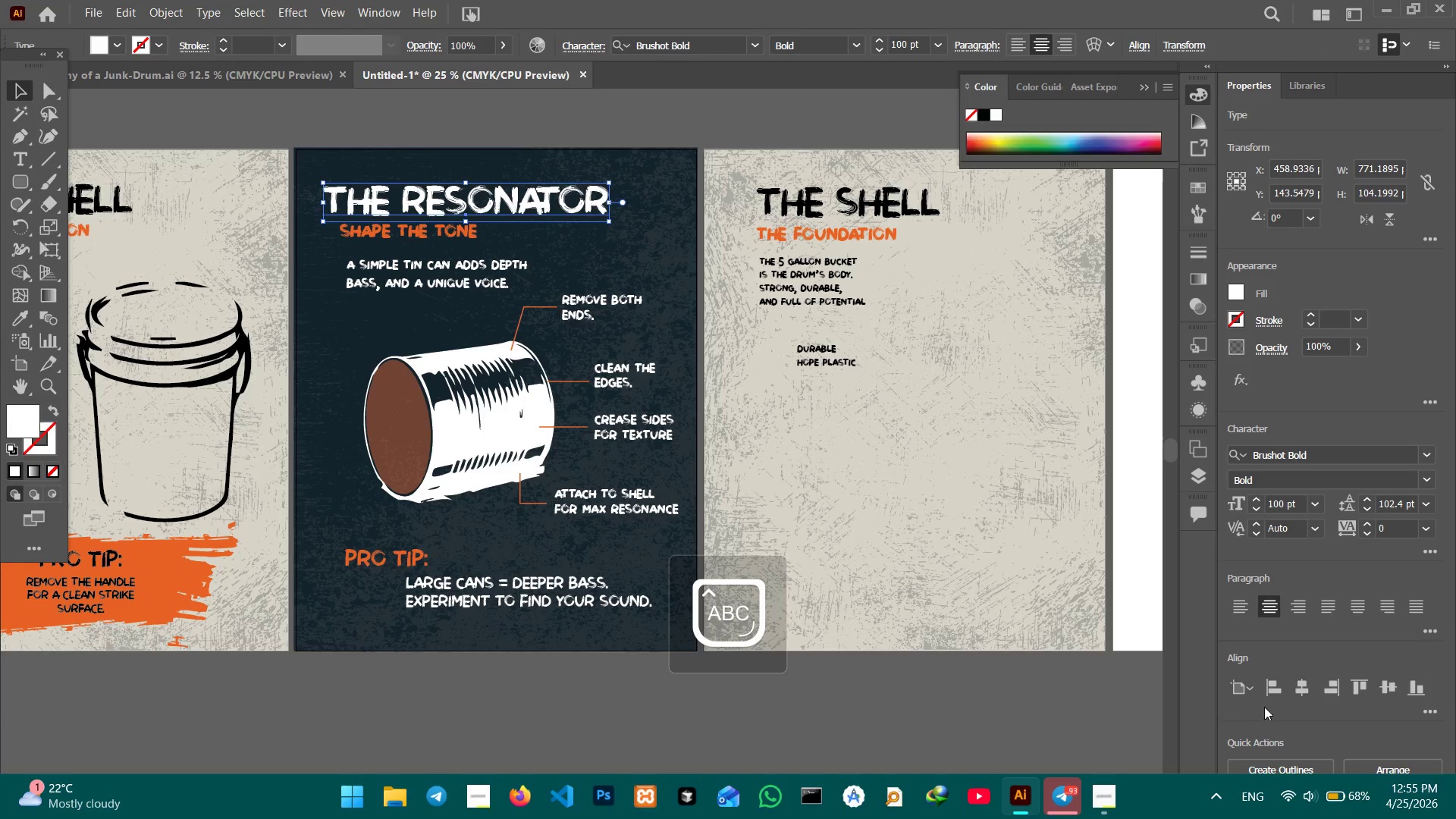 
left_click([1269, 693])
 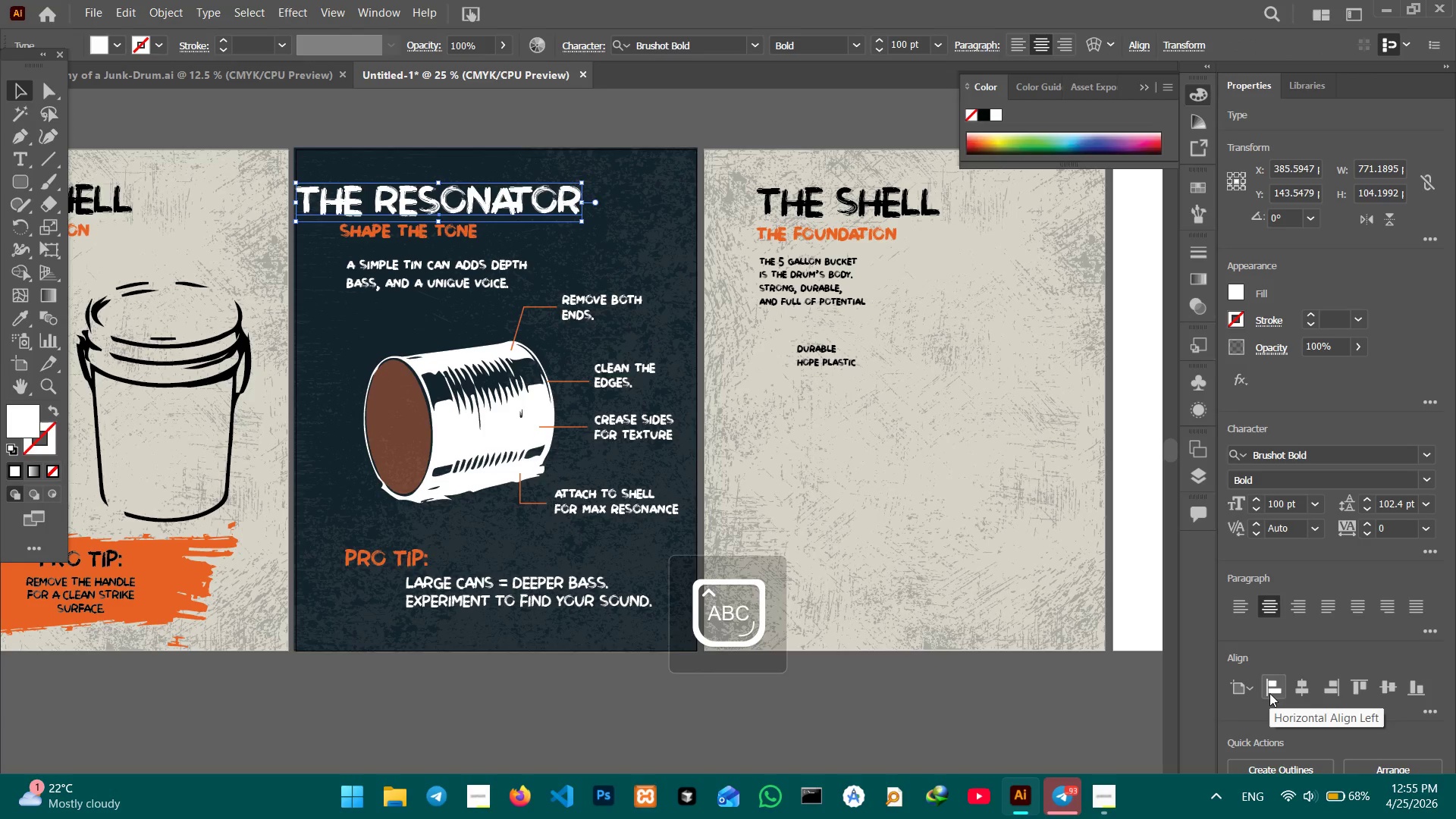 
key(Control+ControlLeft)
 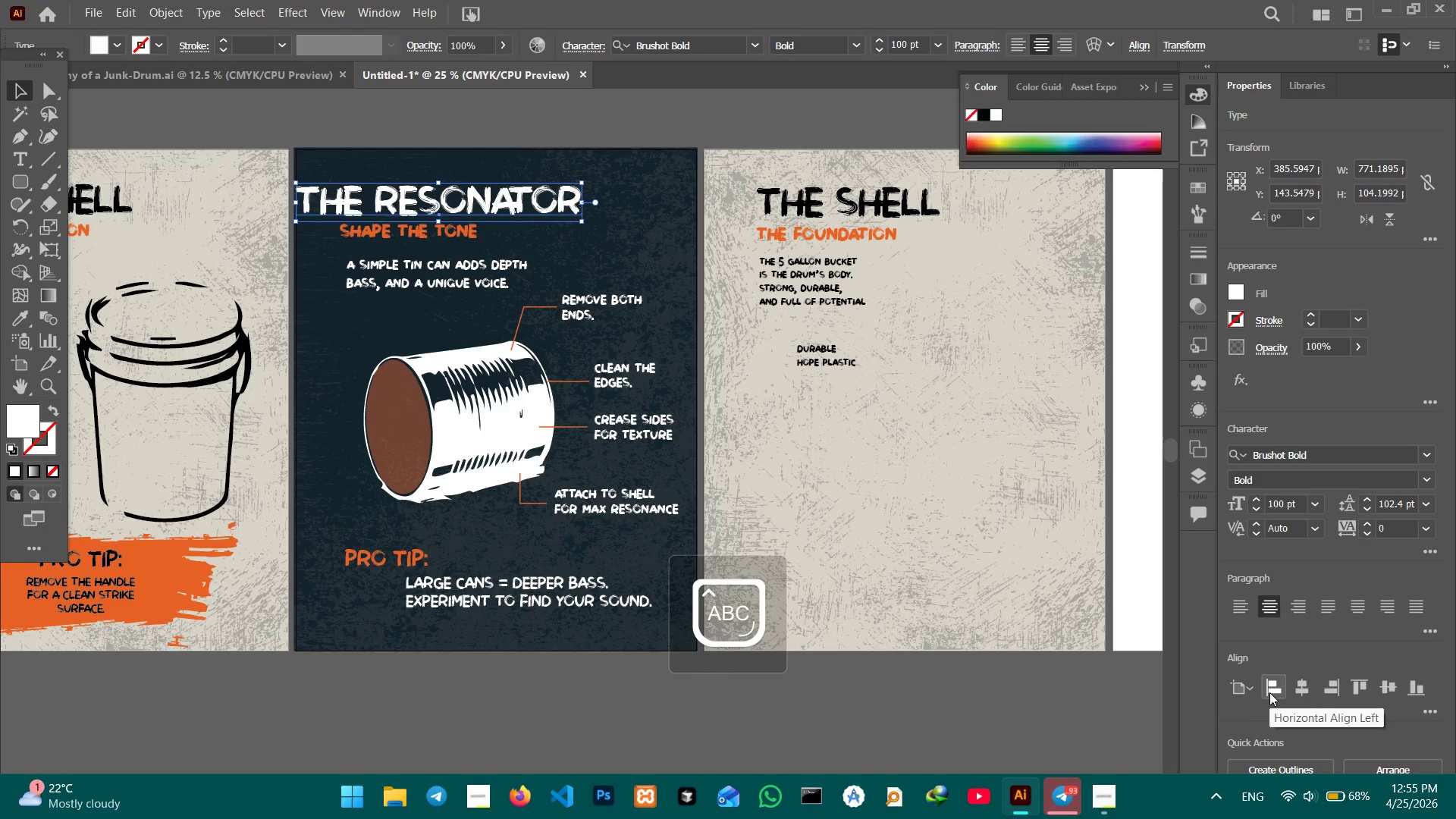 
key(Control+Z)
 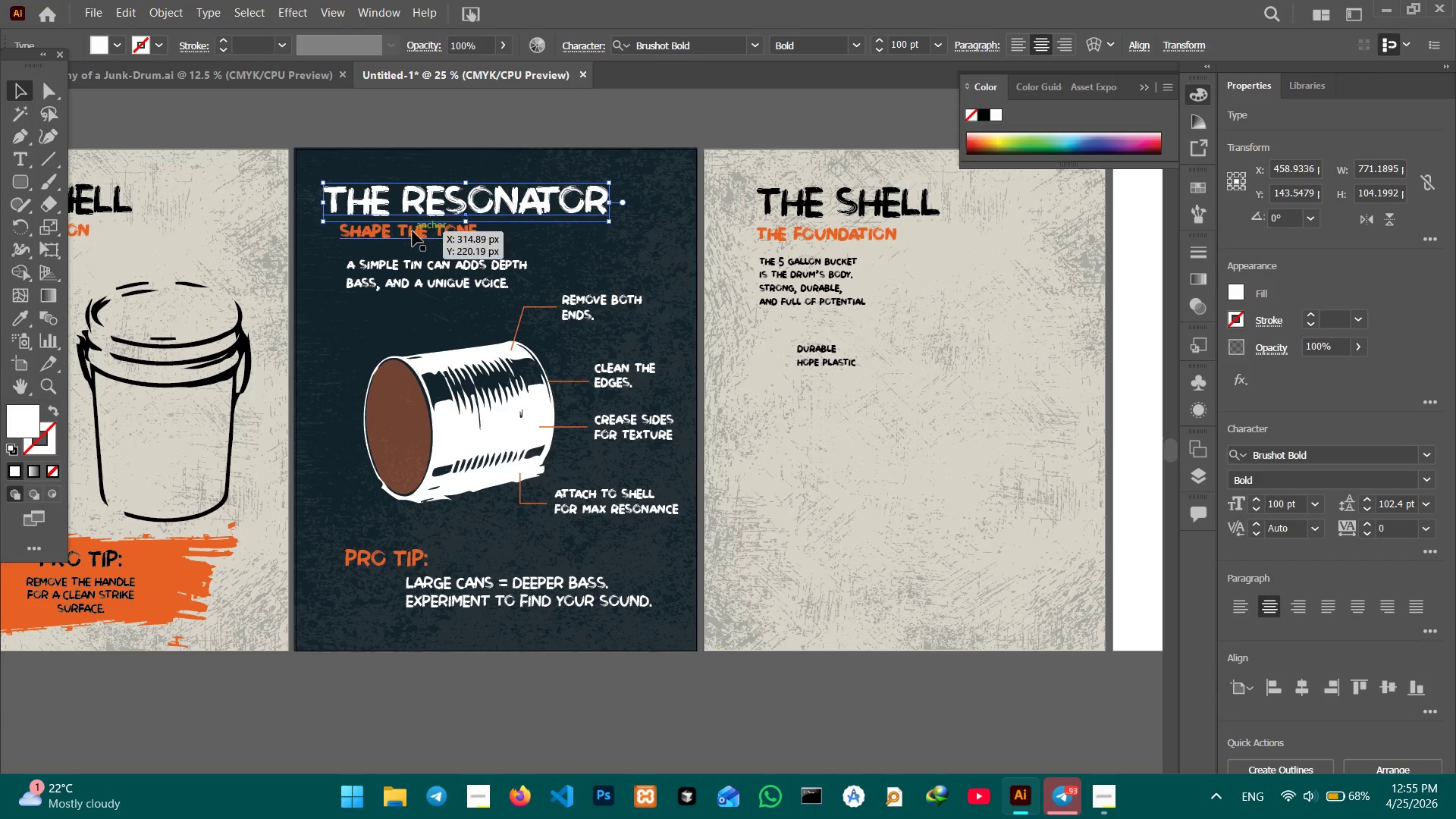 
hold_key(key=ShiftLeft, duration=0.78)
 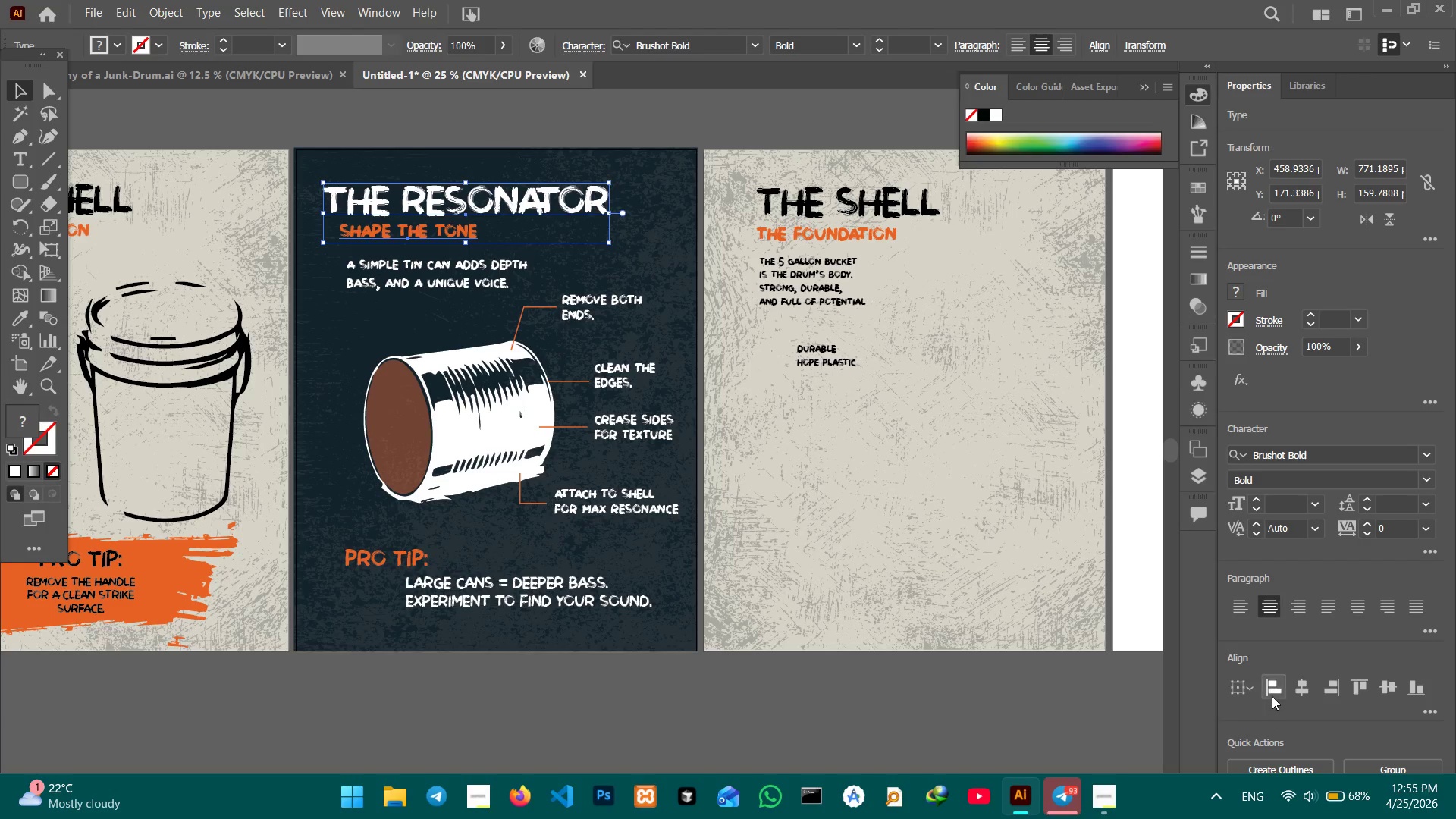 
left_click([1272, 696])
 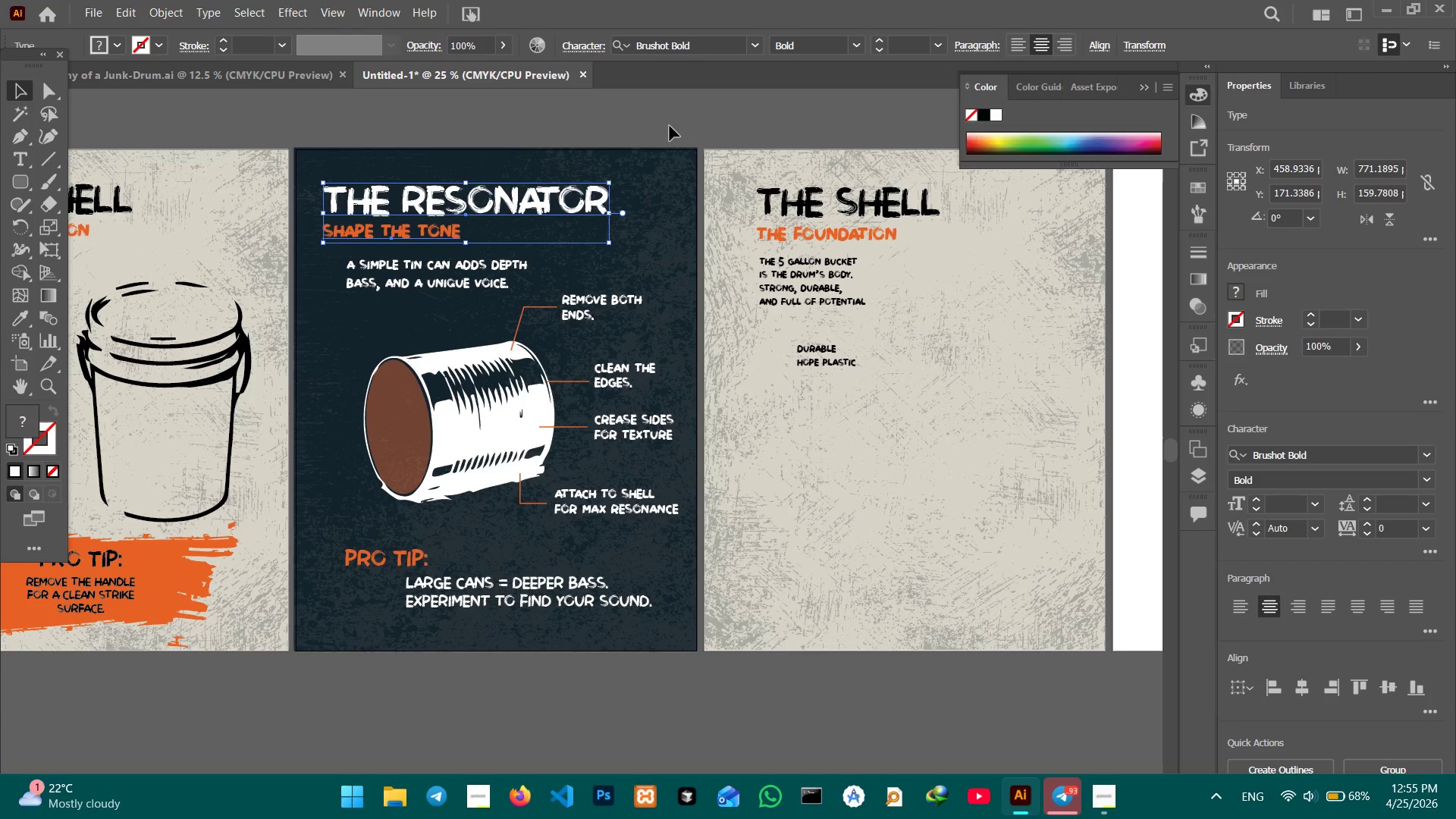 
left_click([686, 122])
 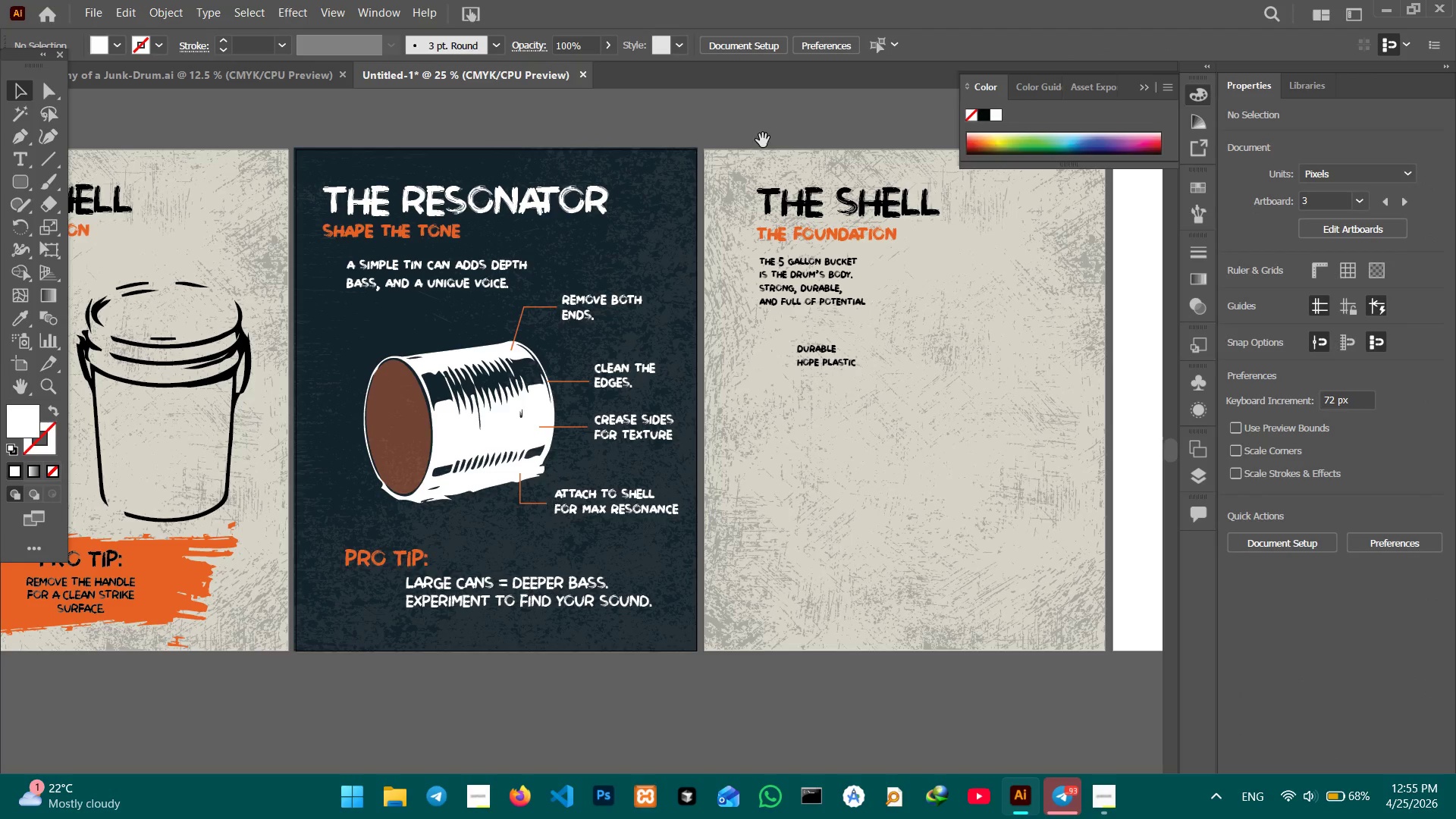 
hold_key(key=Space, duration=1.2)
 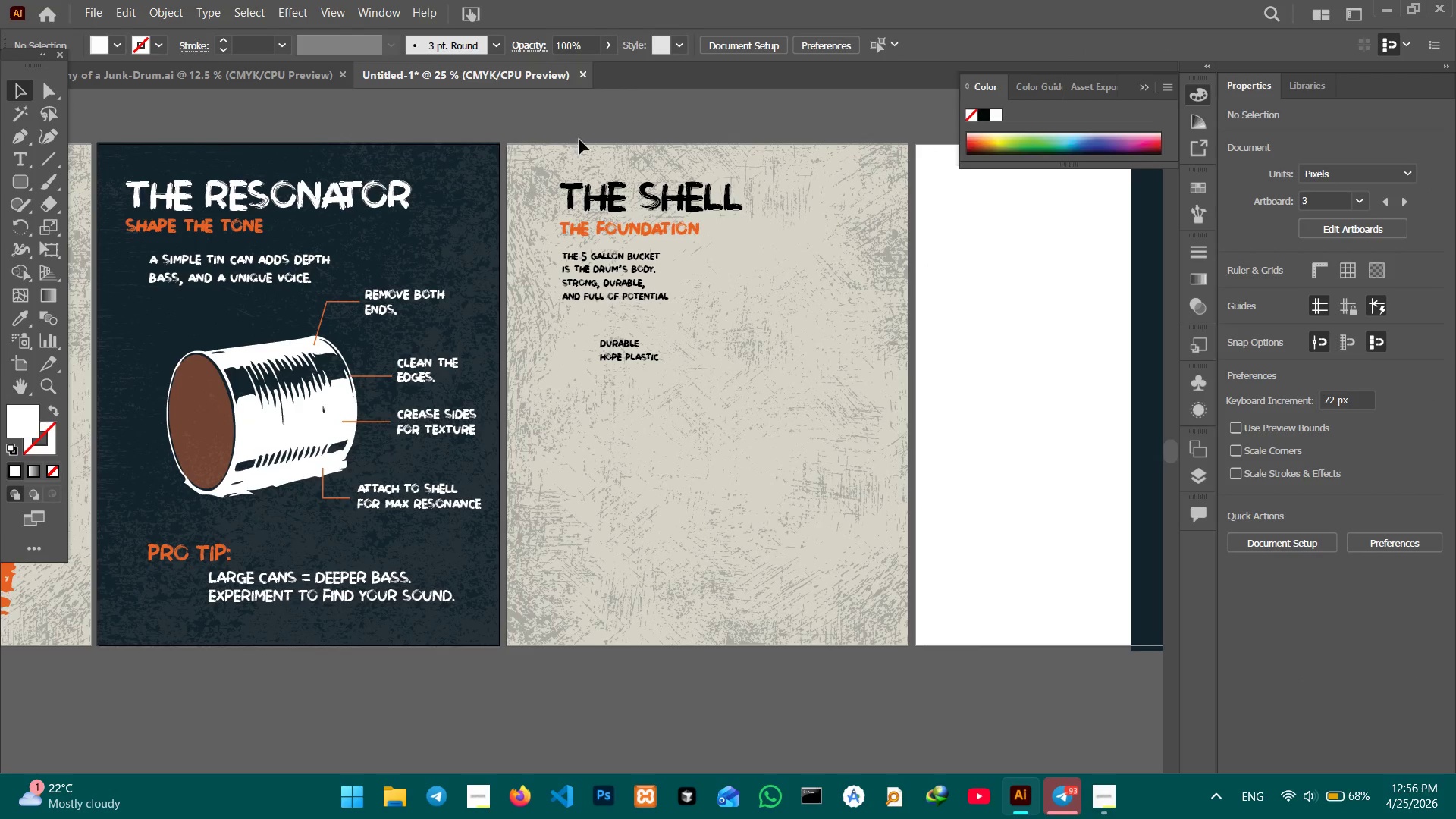 
left_click_drag(start_coordinate=[767, 140], to_coordinate=[570, 135])
 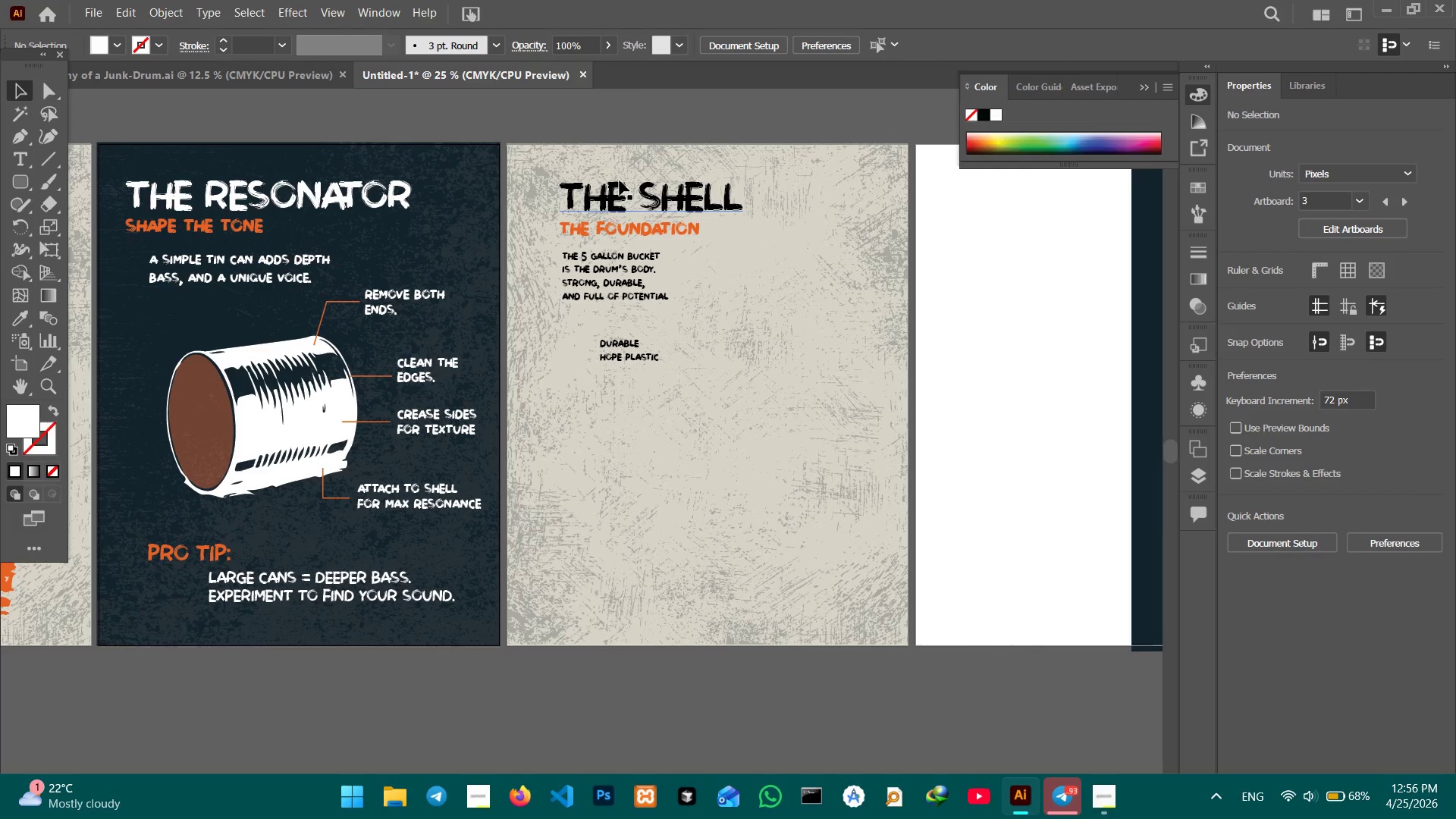 
wait(16.61)
 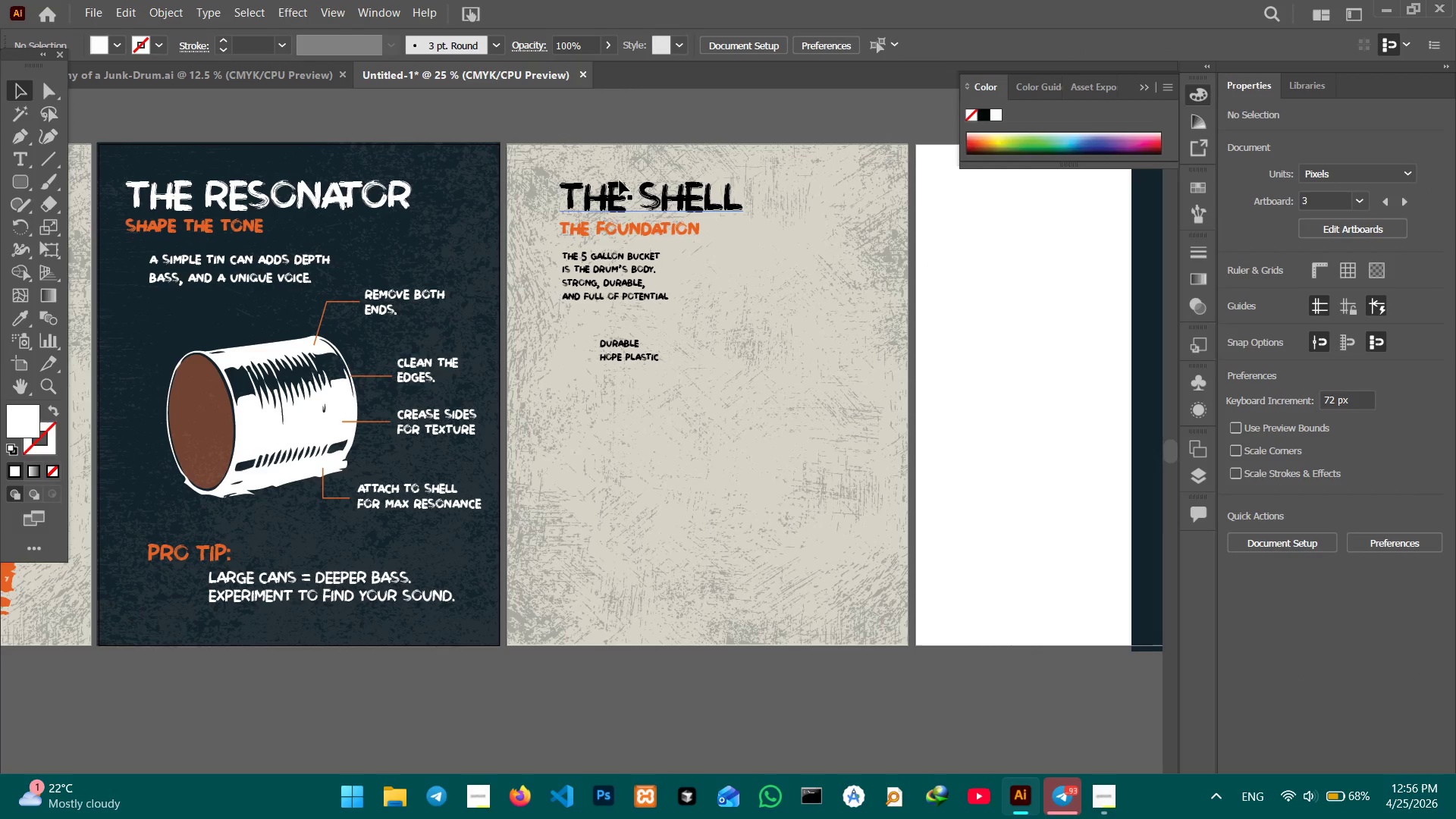 
double_click([671, 196])
 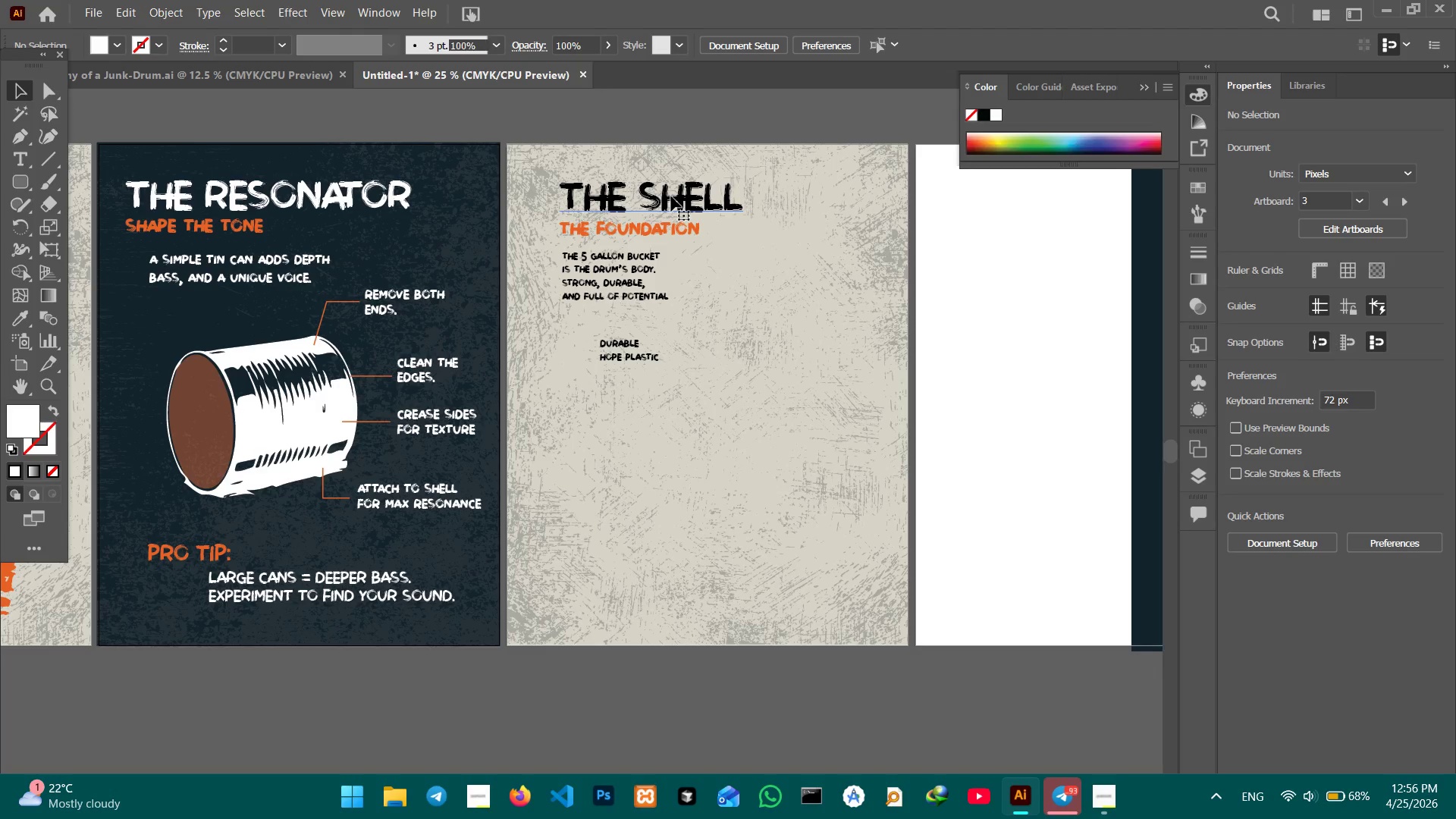 
triple_click([671, 196])
 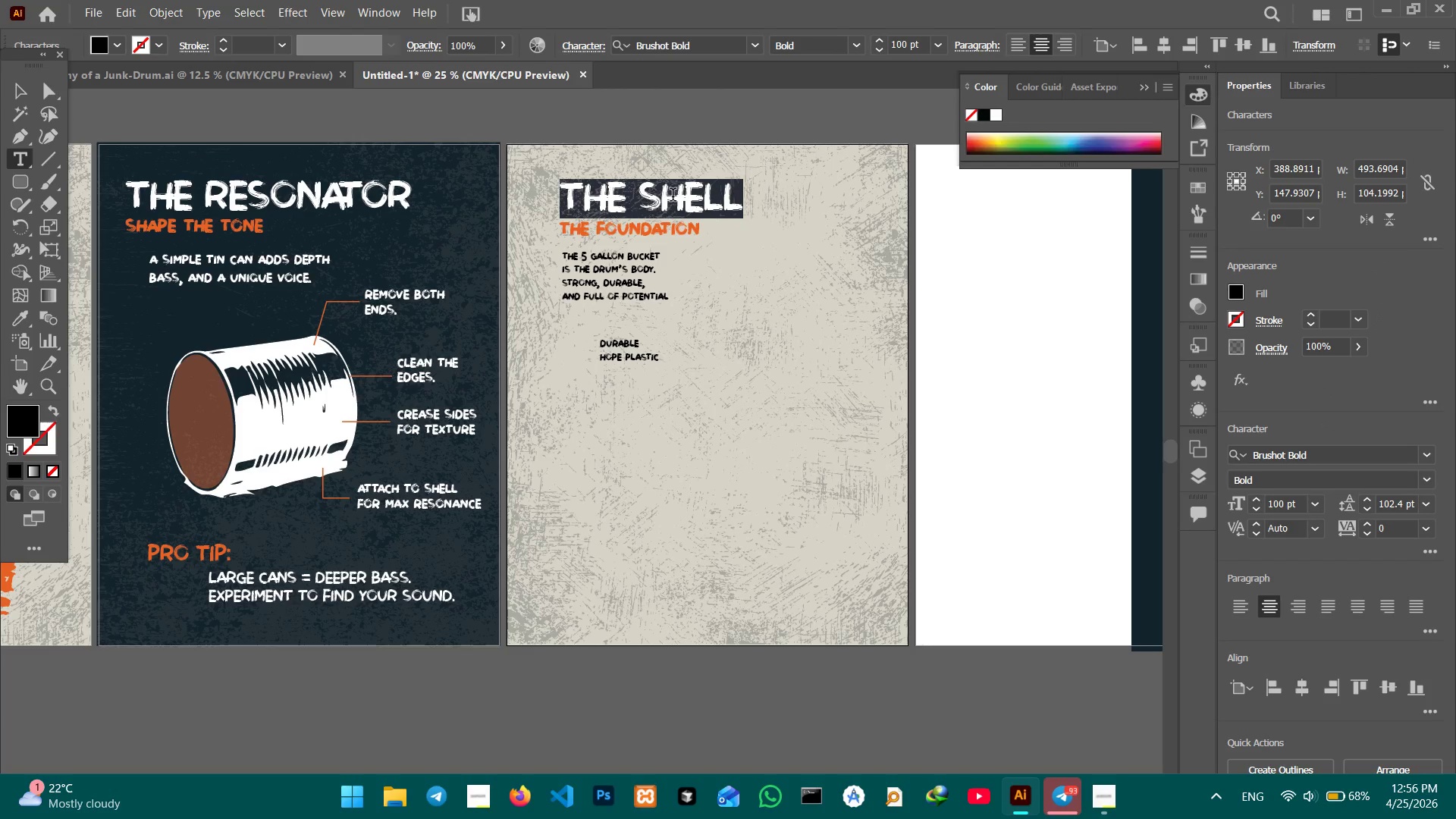 
type(TENSIONING)
 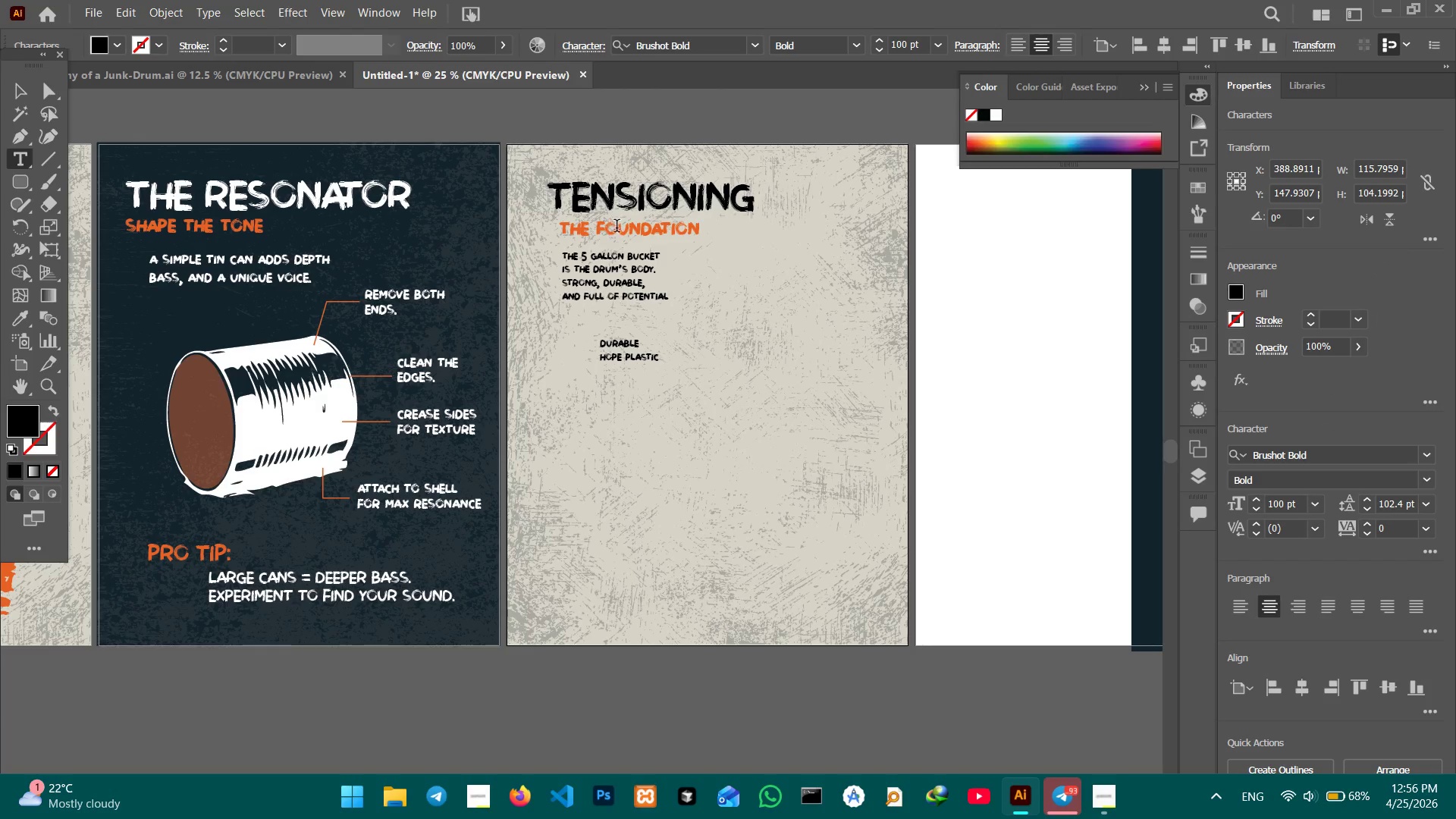 
double_click([617, 231])
 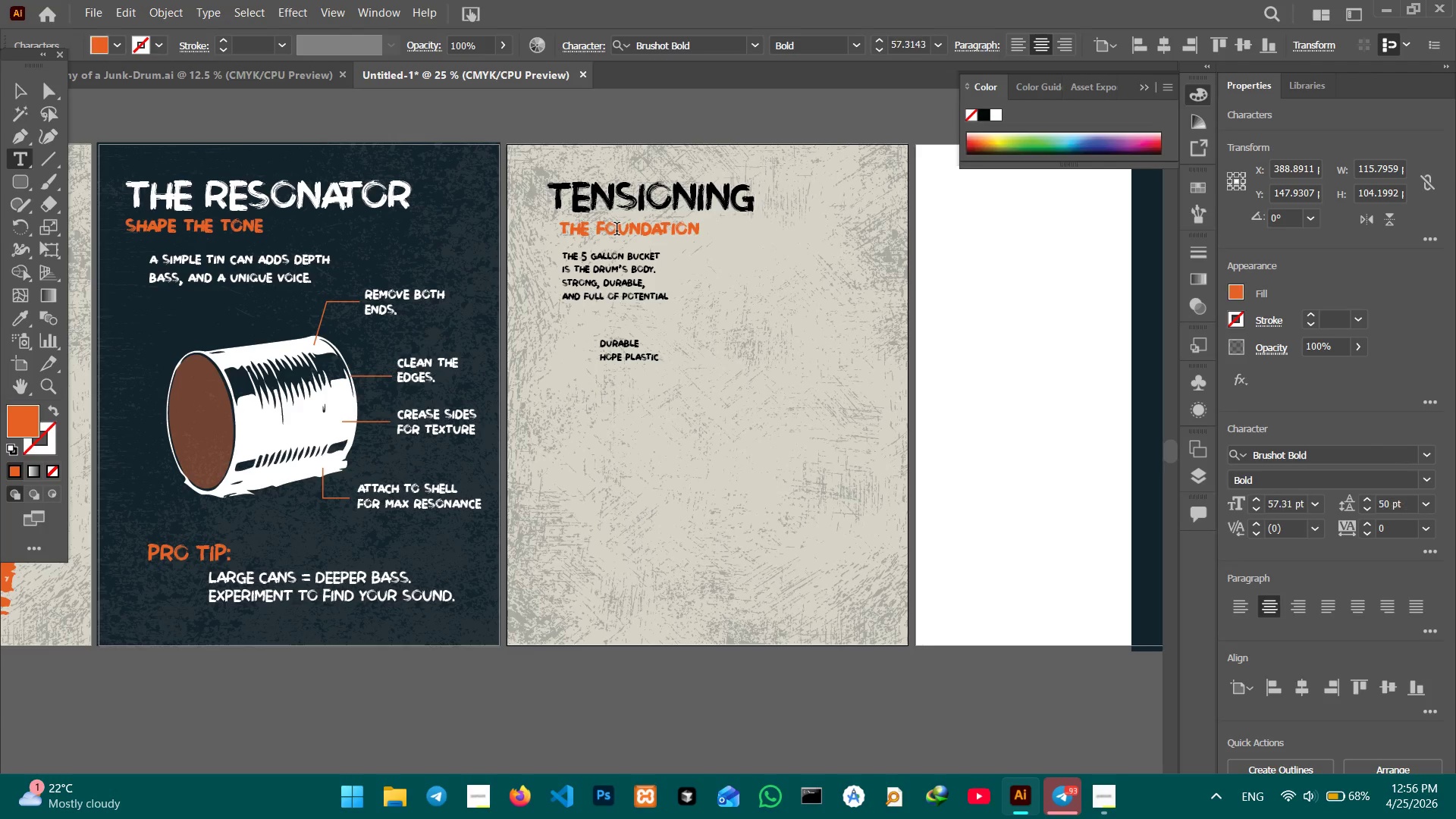 
triple_click([617, 231])
 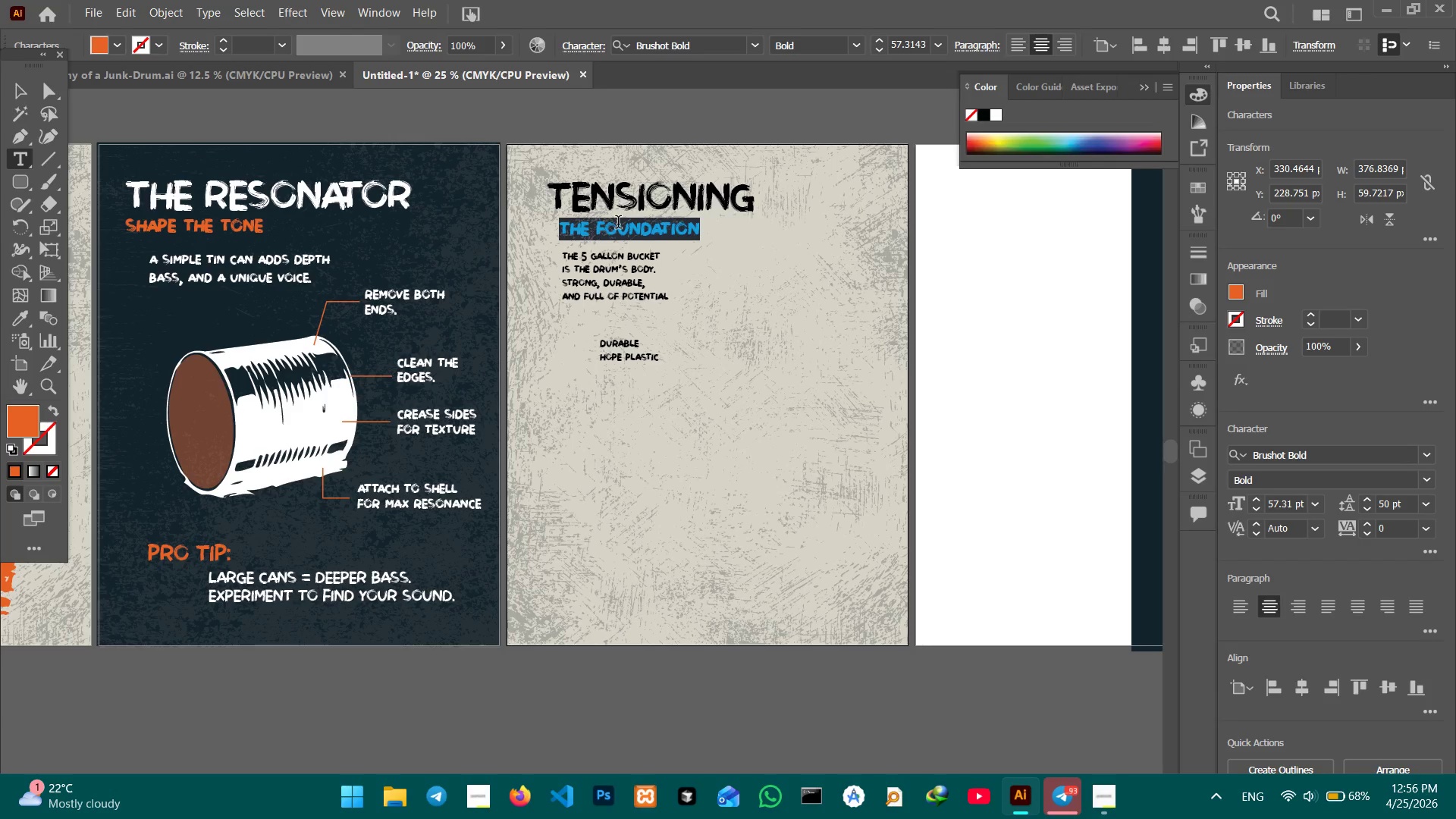 
type(HOLD IT TOGETHER)
 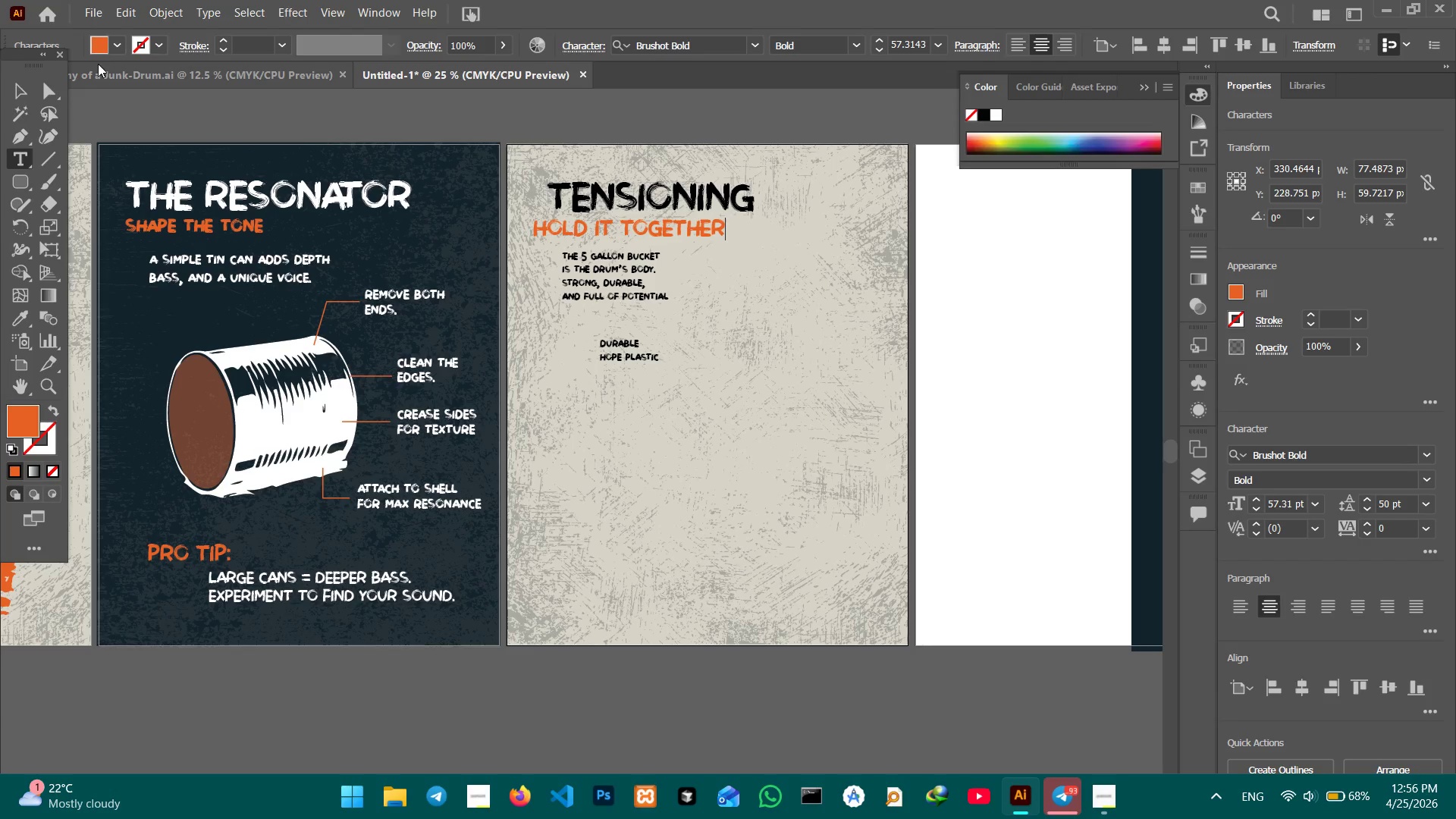 
left_click([34, 88])
 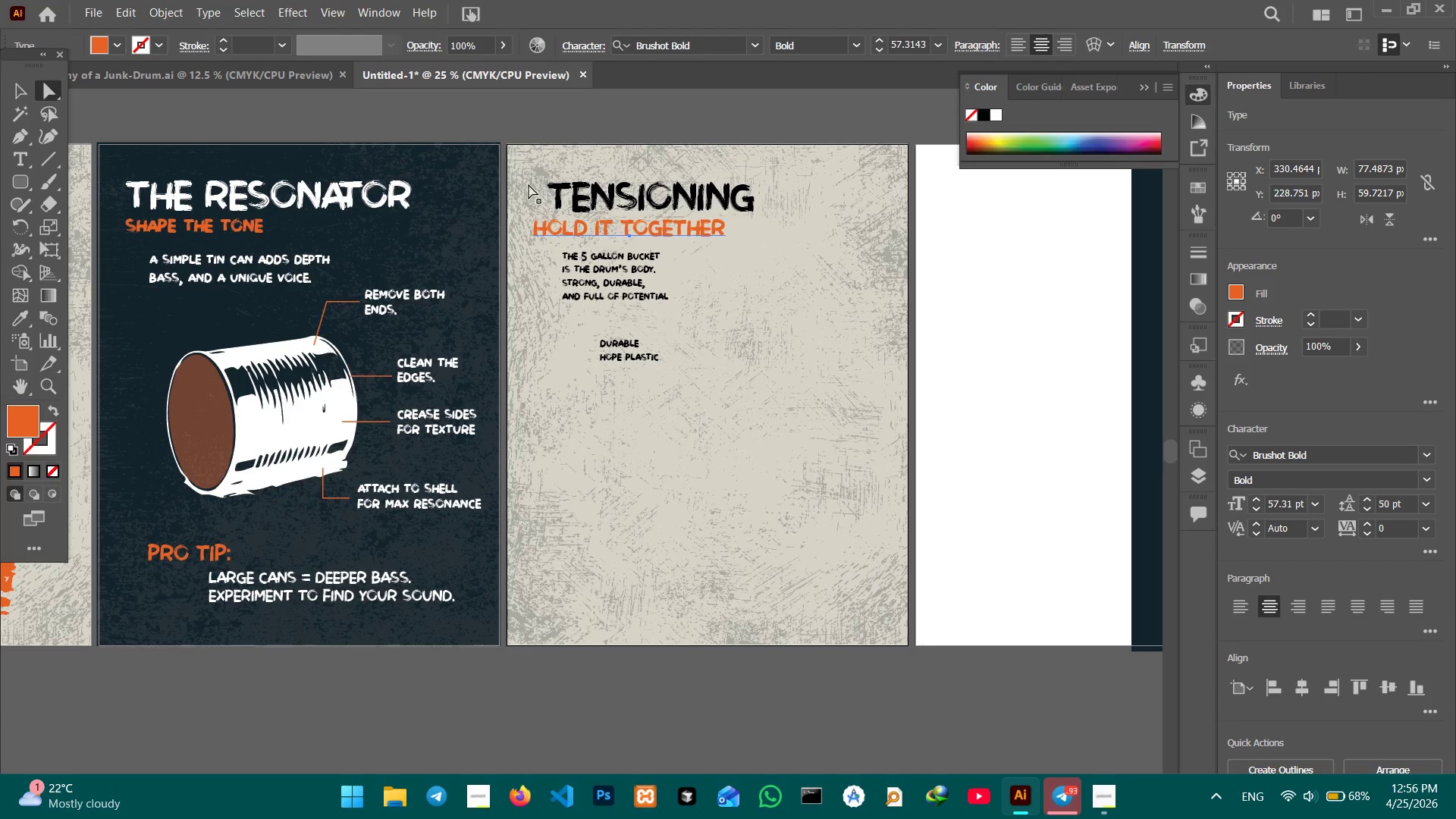 
hold_key(key=ShiftLeft, duration=1.61)
left_click([596, 202])
 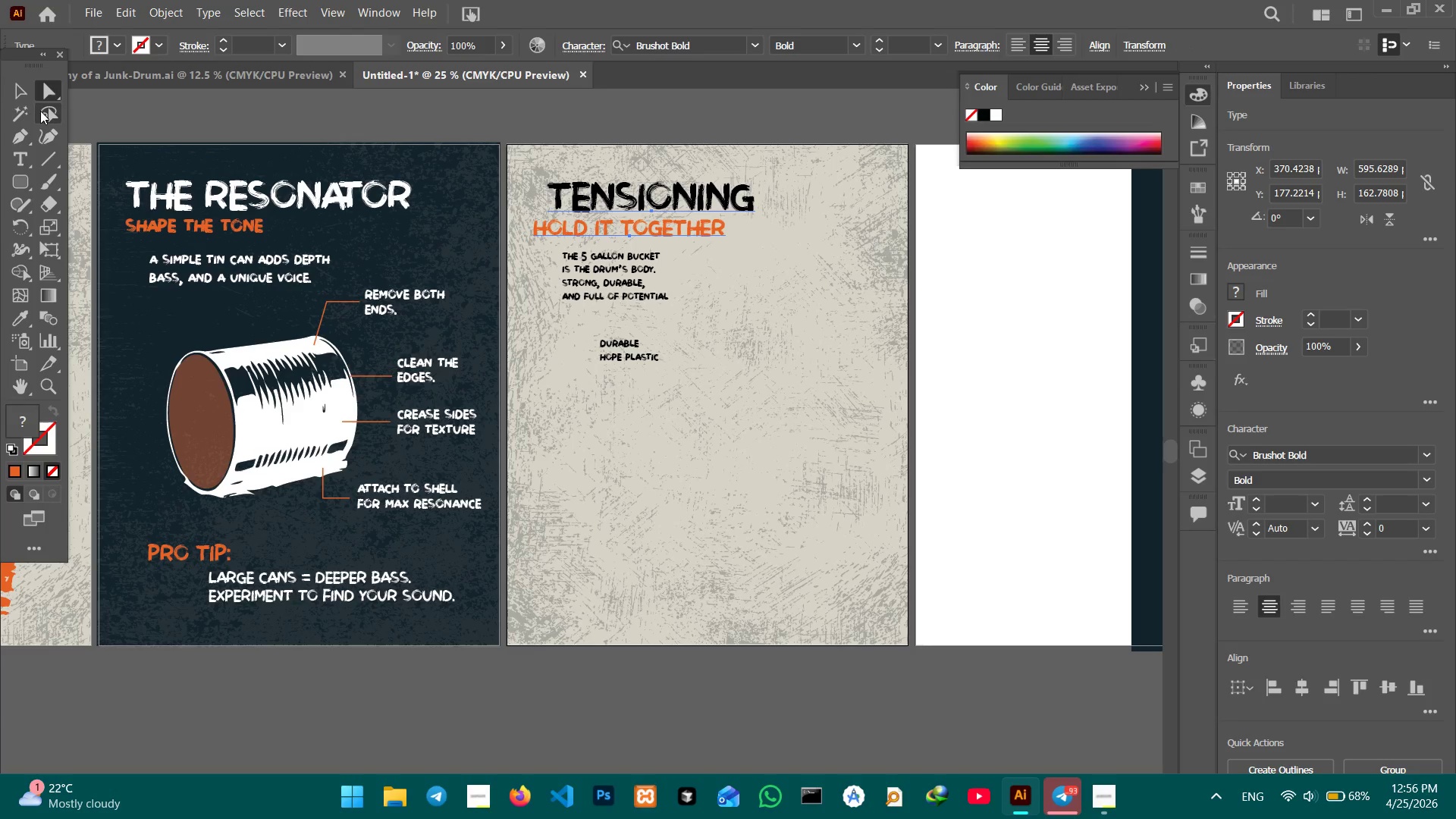 
left_click([17, 97])
 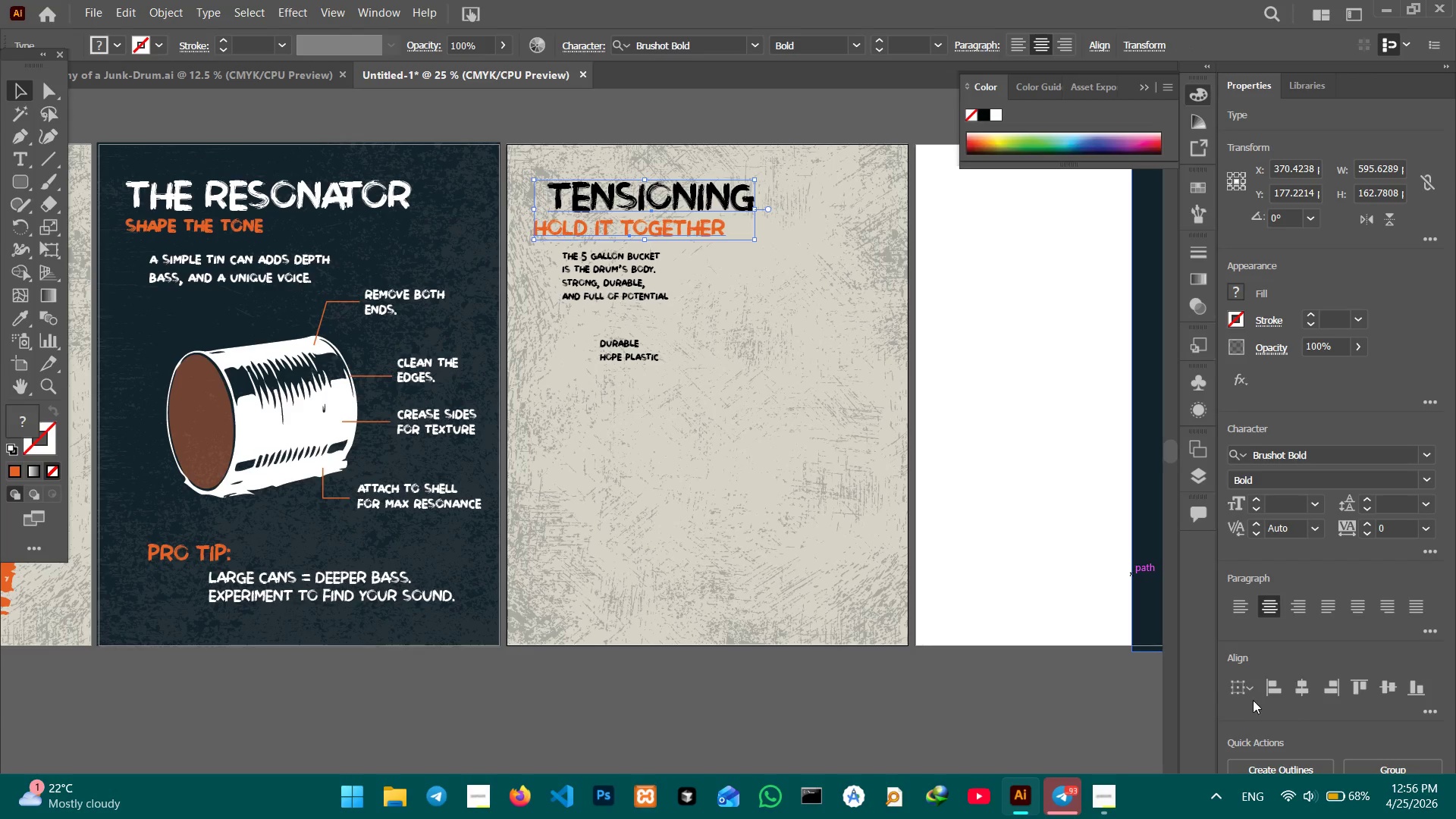 
left_click([1269, 695])
 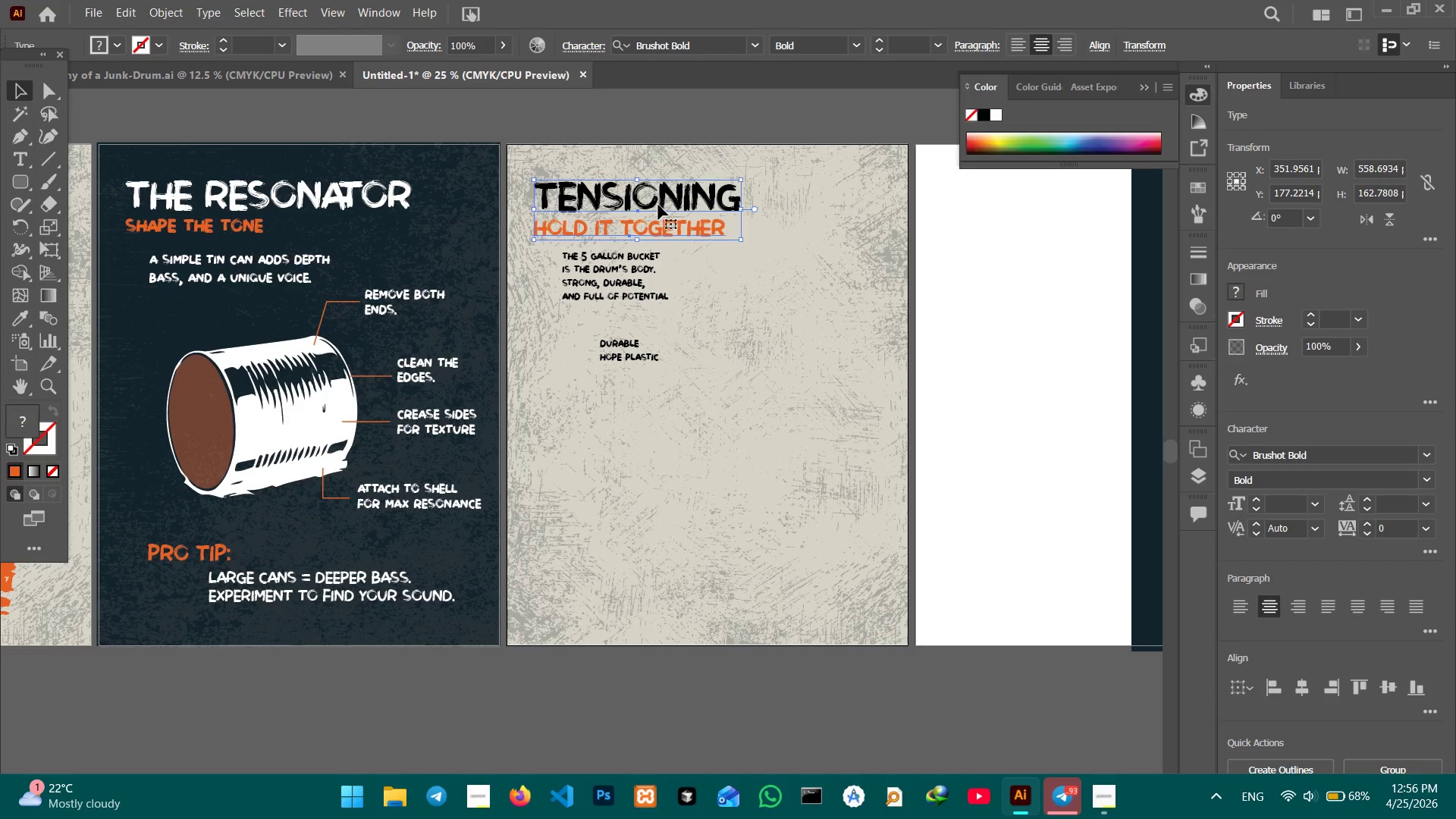 
left_click_drag(start_coordinate=[651, 202], to_coordinate=[675, 201])
 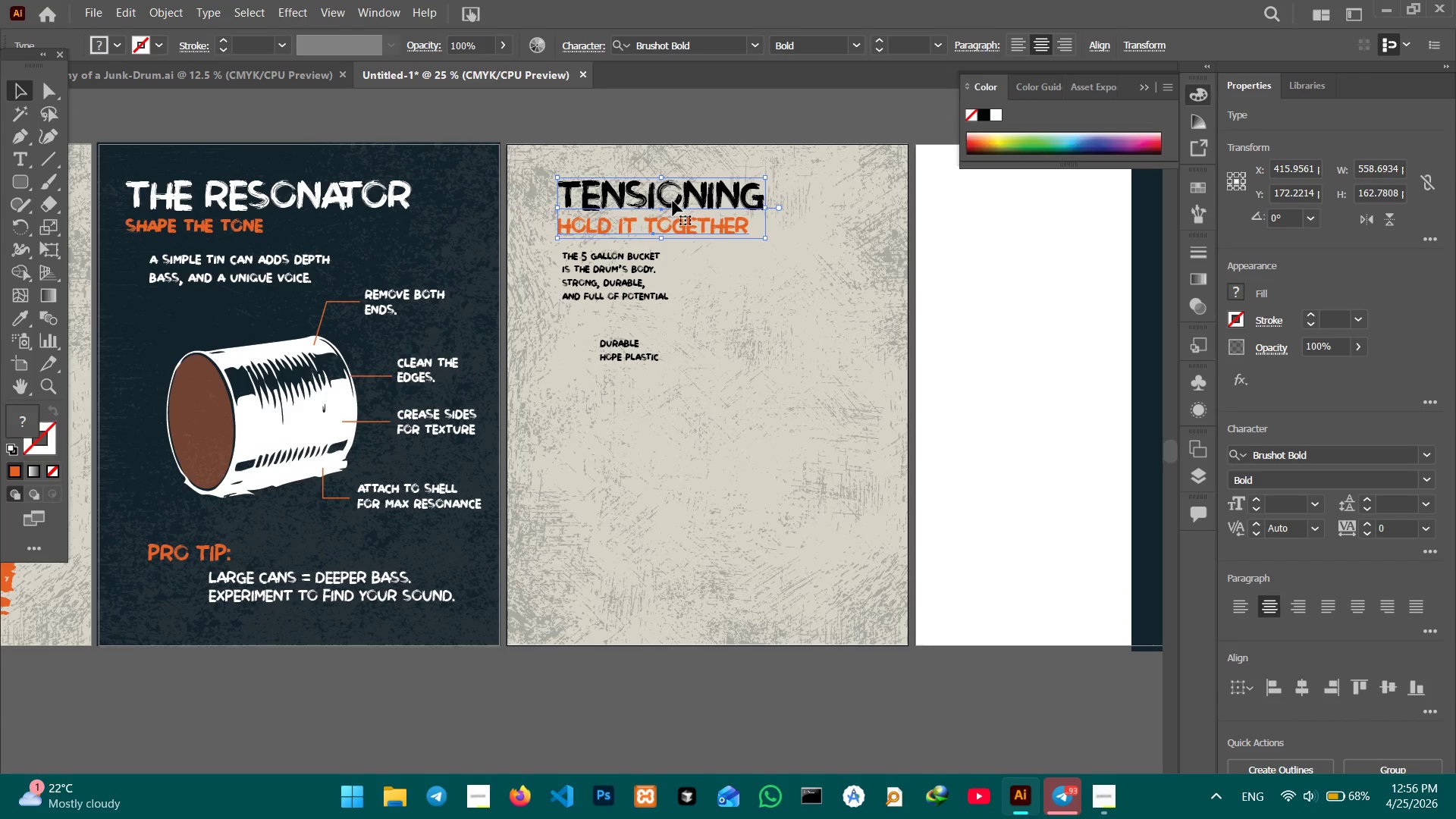 
left_click_drag(start_coordinate=[673, 201], to_coordinate=[664, 201])
 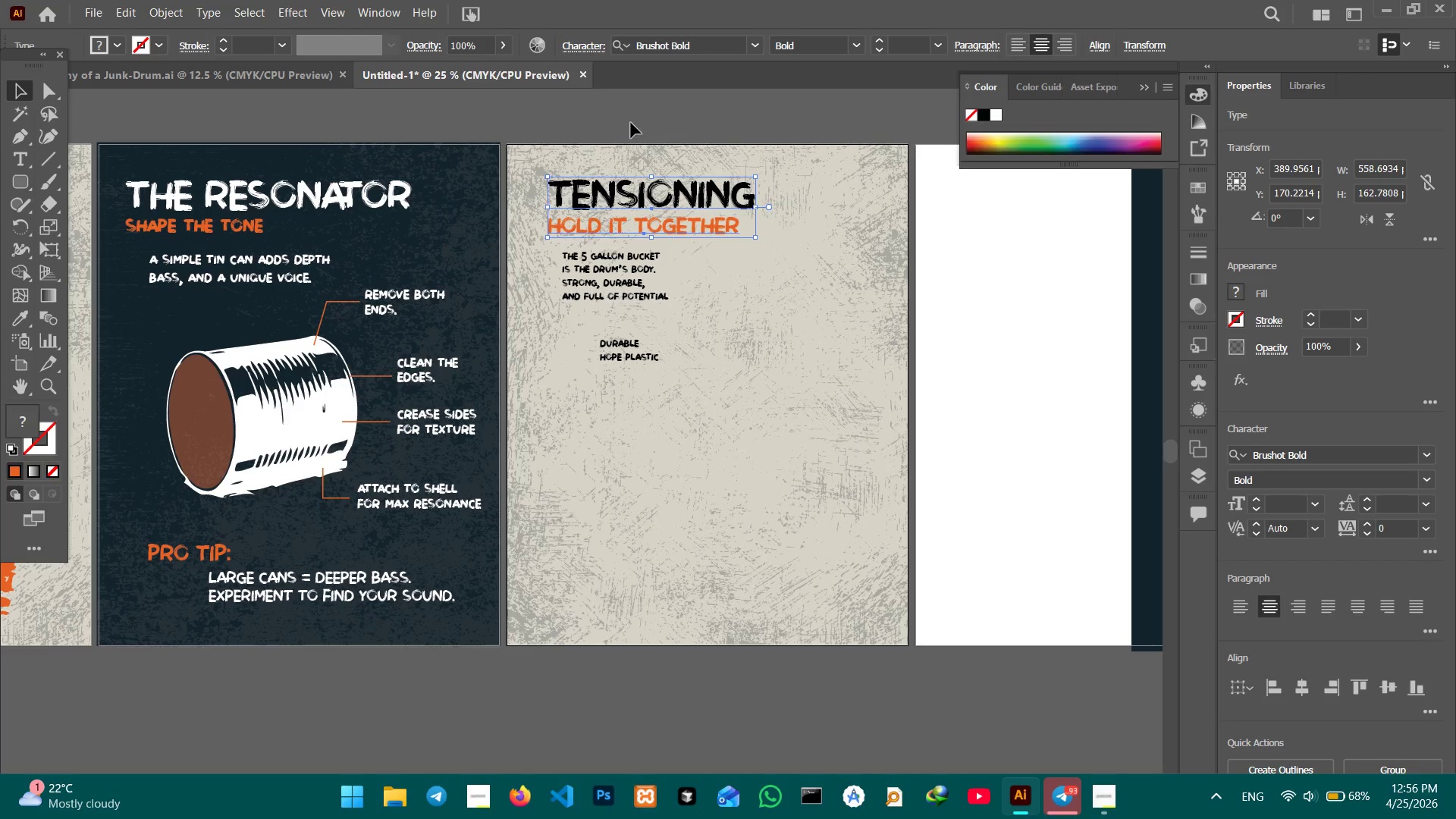 
left_click([631, 122])
 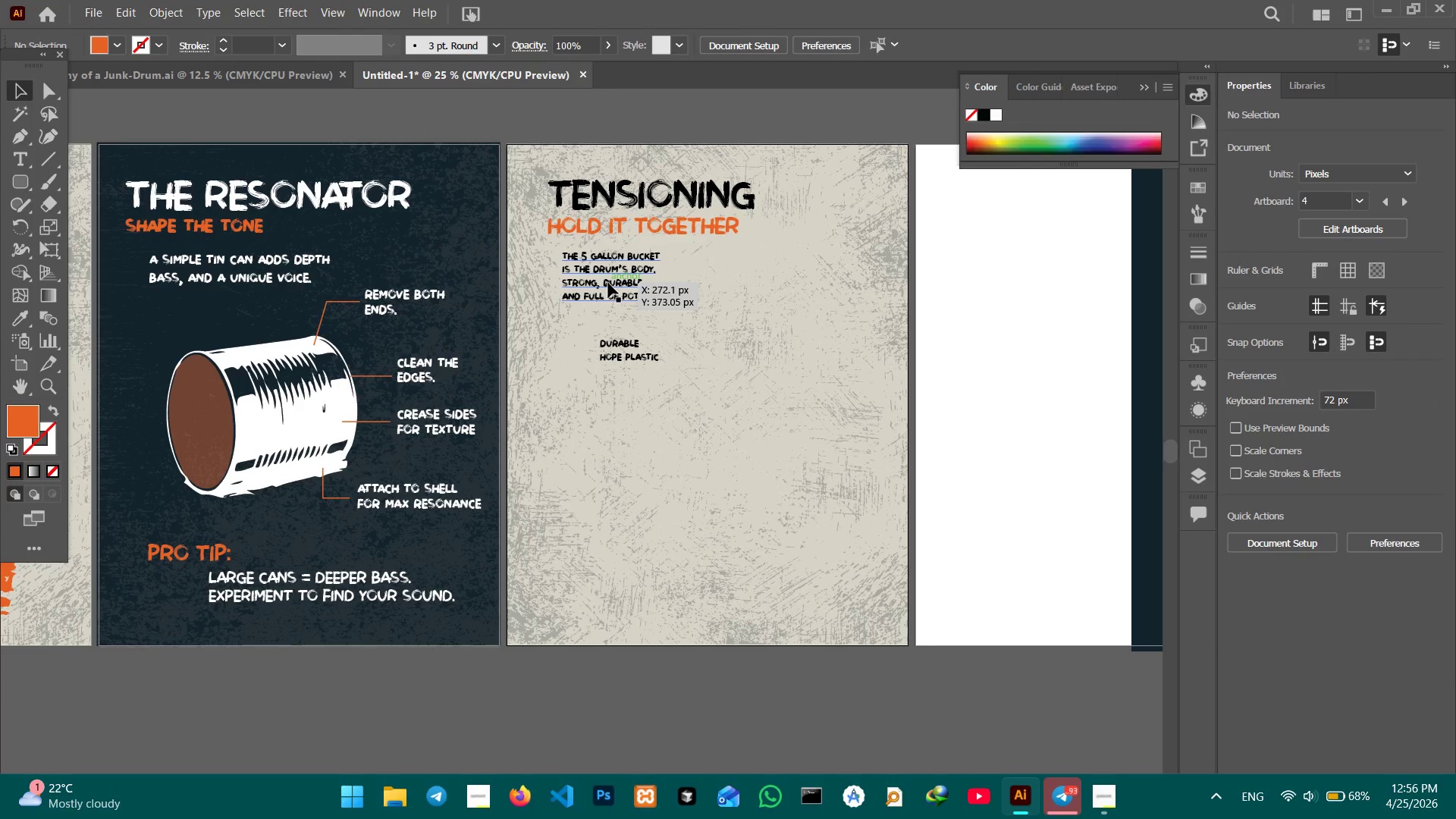 
double_click([608, 283])
 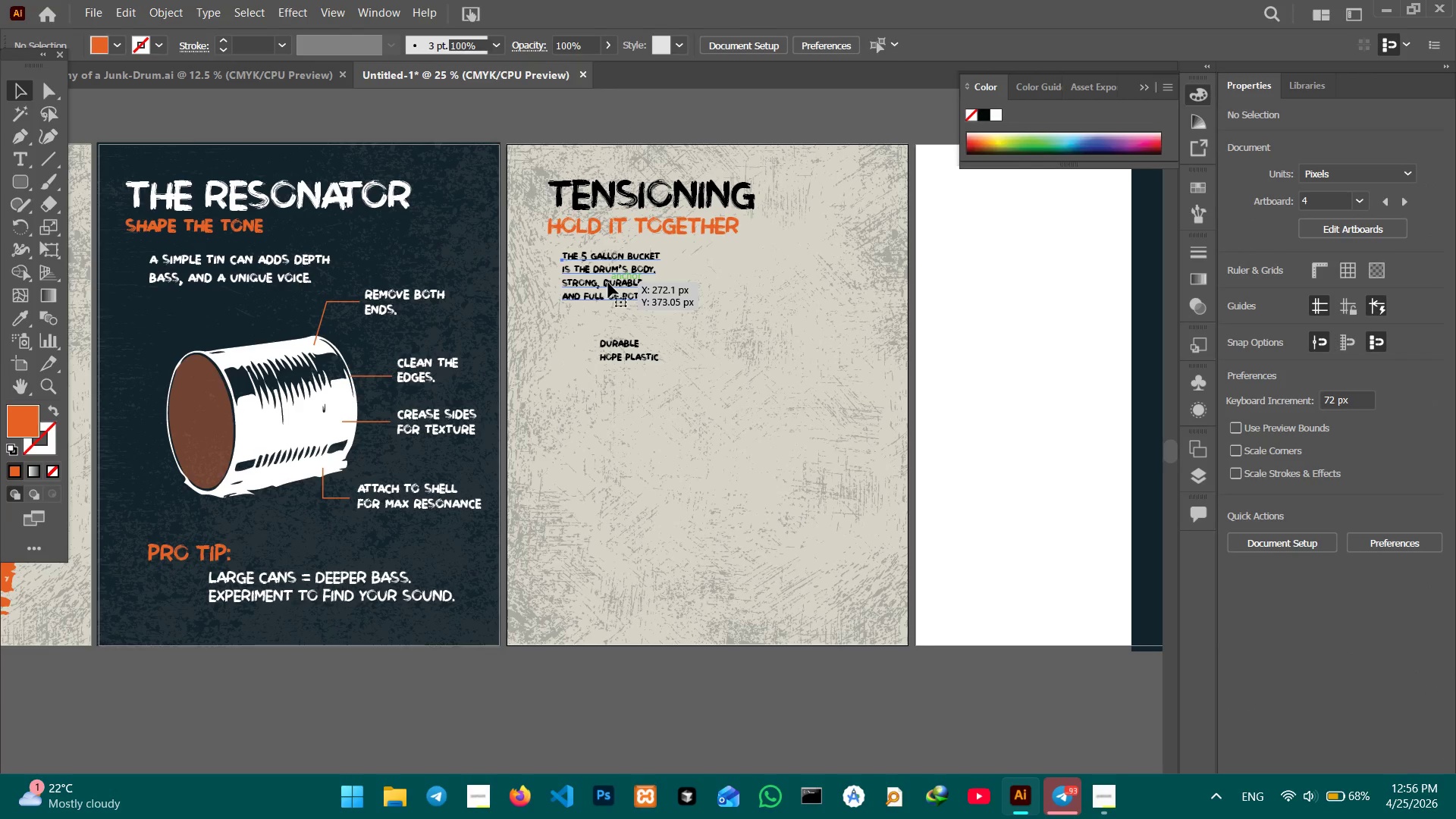 
triple_click([608, 283])
 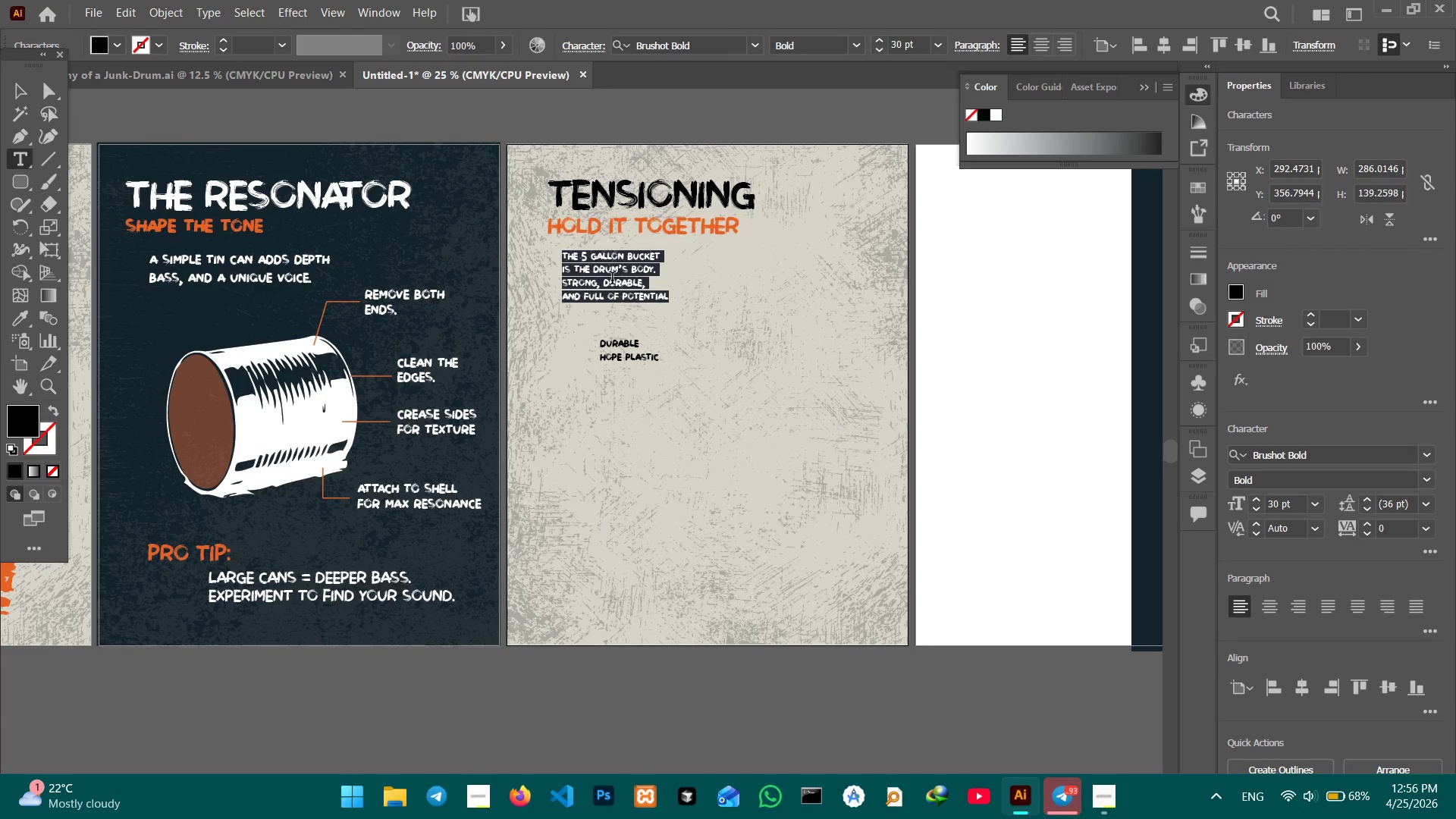 
type(b)
key(Backspace)
type(BIYC=)
key(Backspace)
 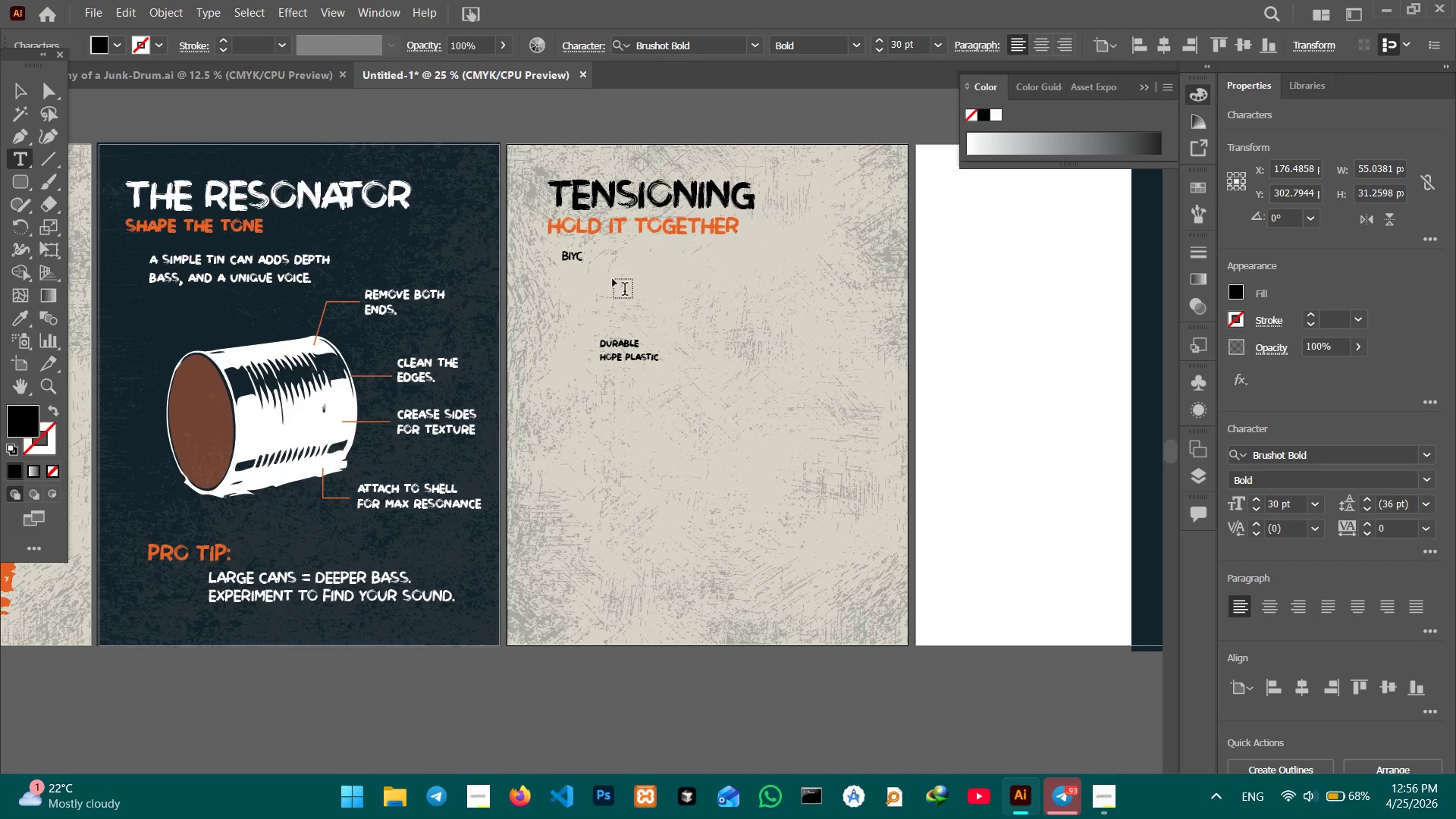 
key(Backspace)
key(Backspace)
type(CYCLE INNER TUBE)
 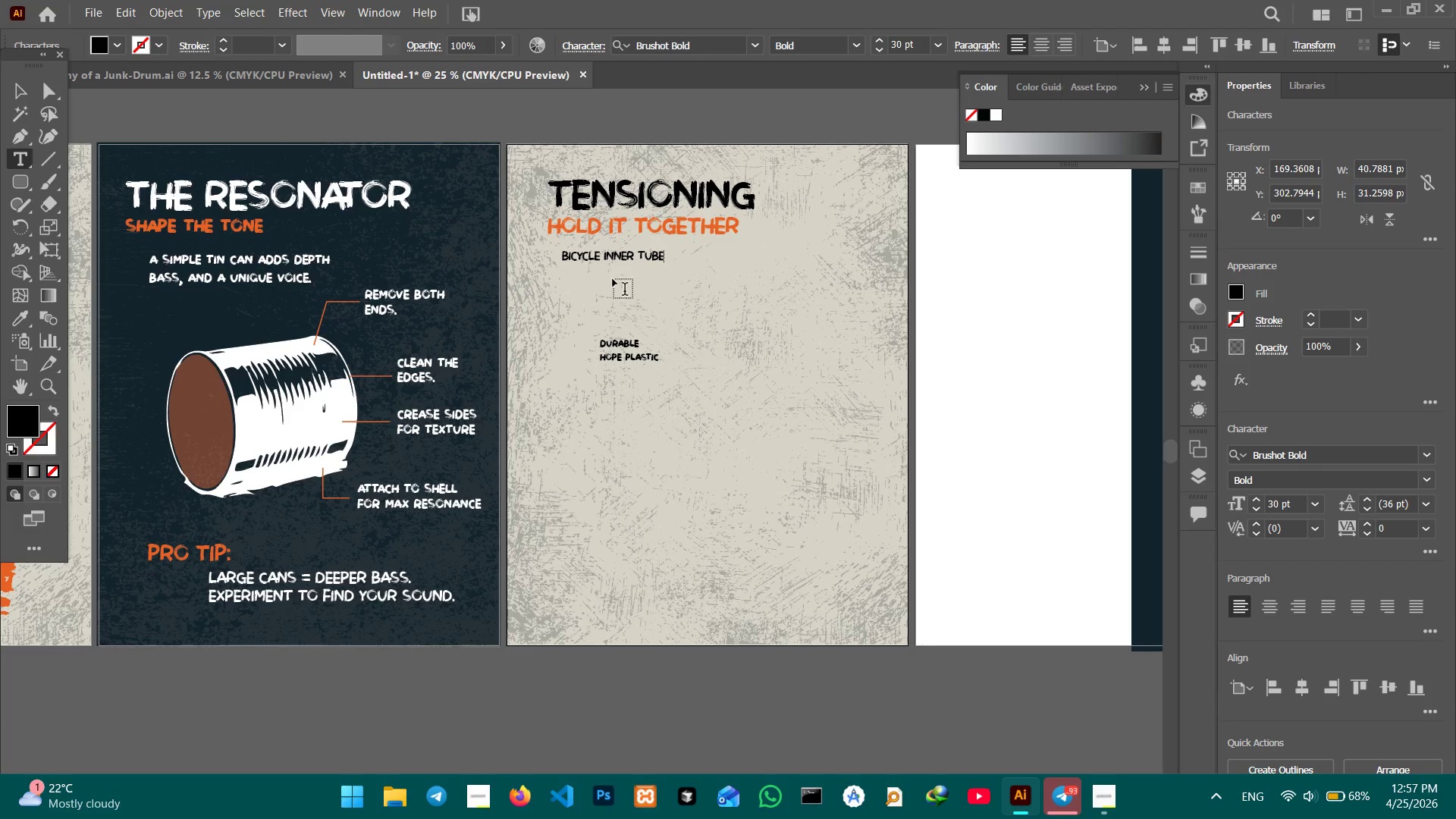 
key(Backspace)
type(ES CREATE)
 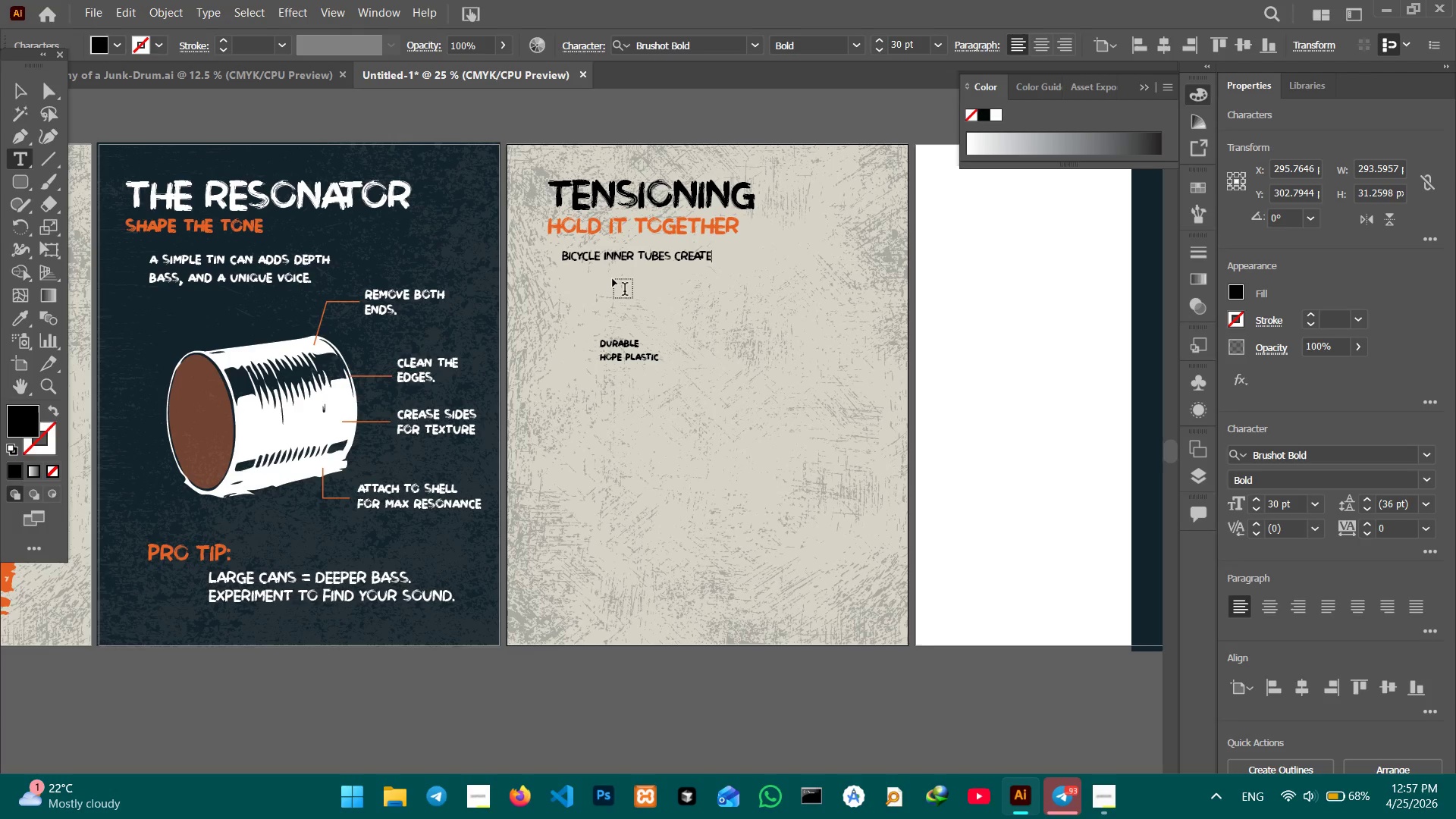 
key(Shift+Enter)
 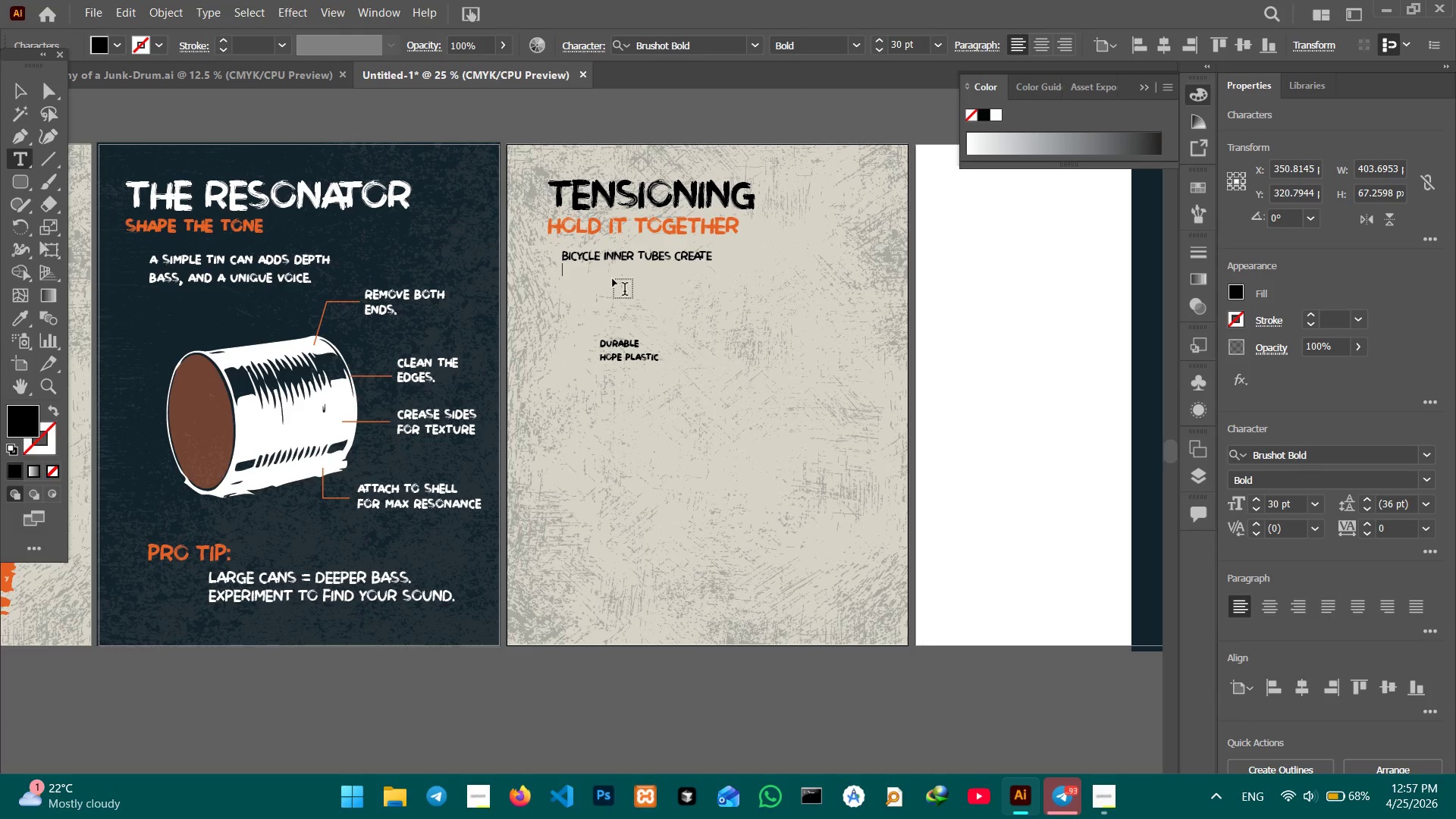 
type(STRONG, FLEXIABLE, )
key(Backspace)
key(Backspace)
type( TESION)
 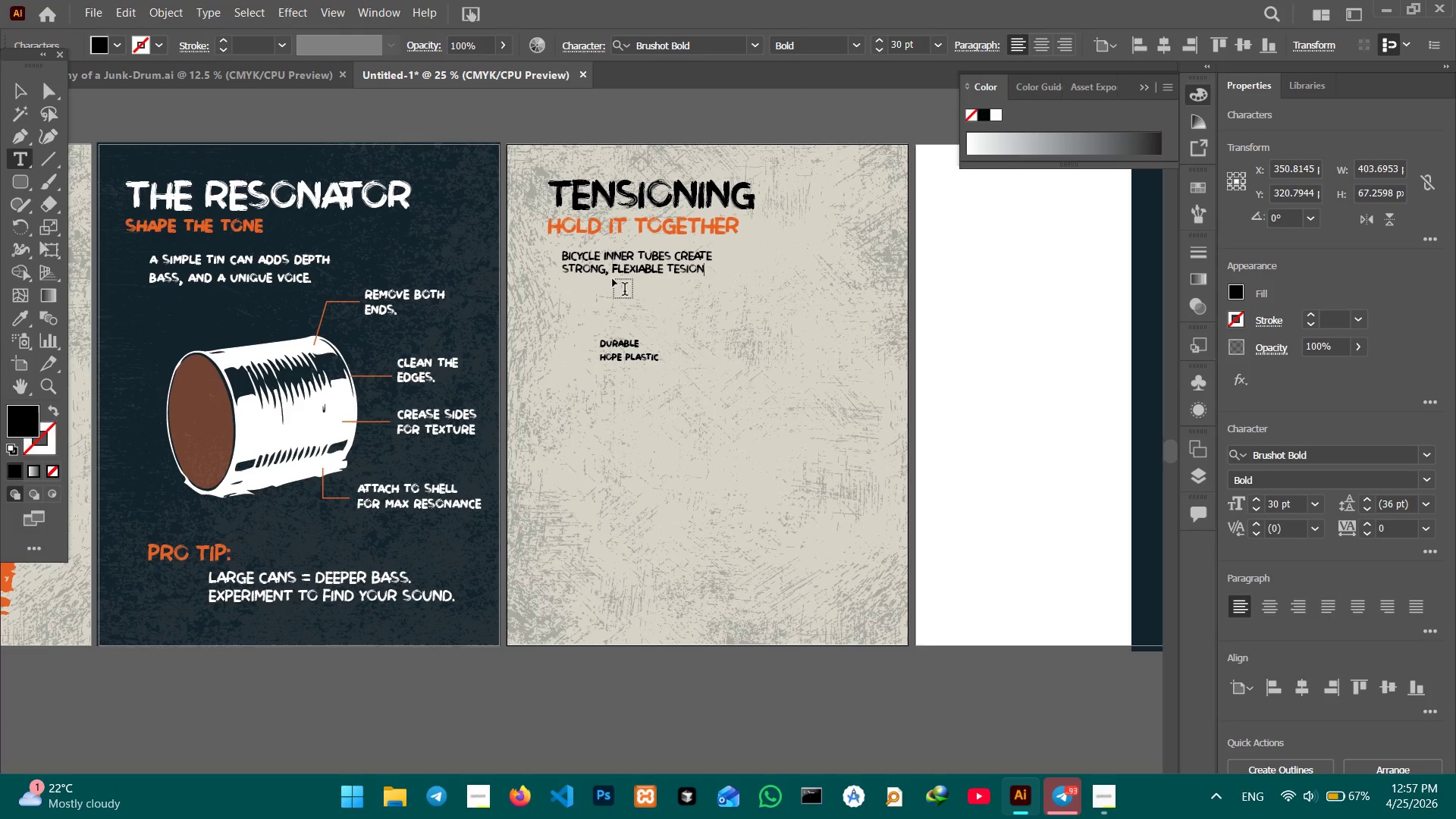 
key(ArrowLeft)
 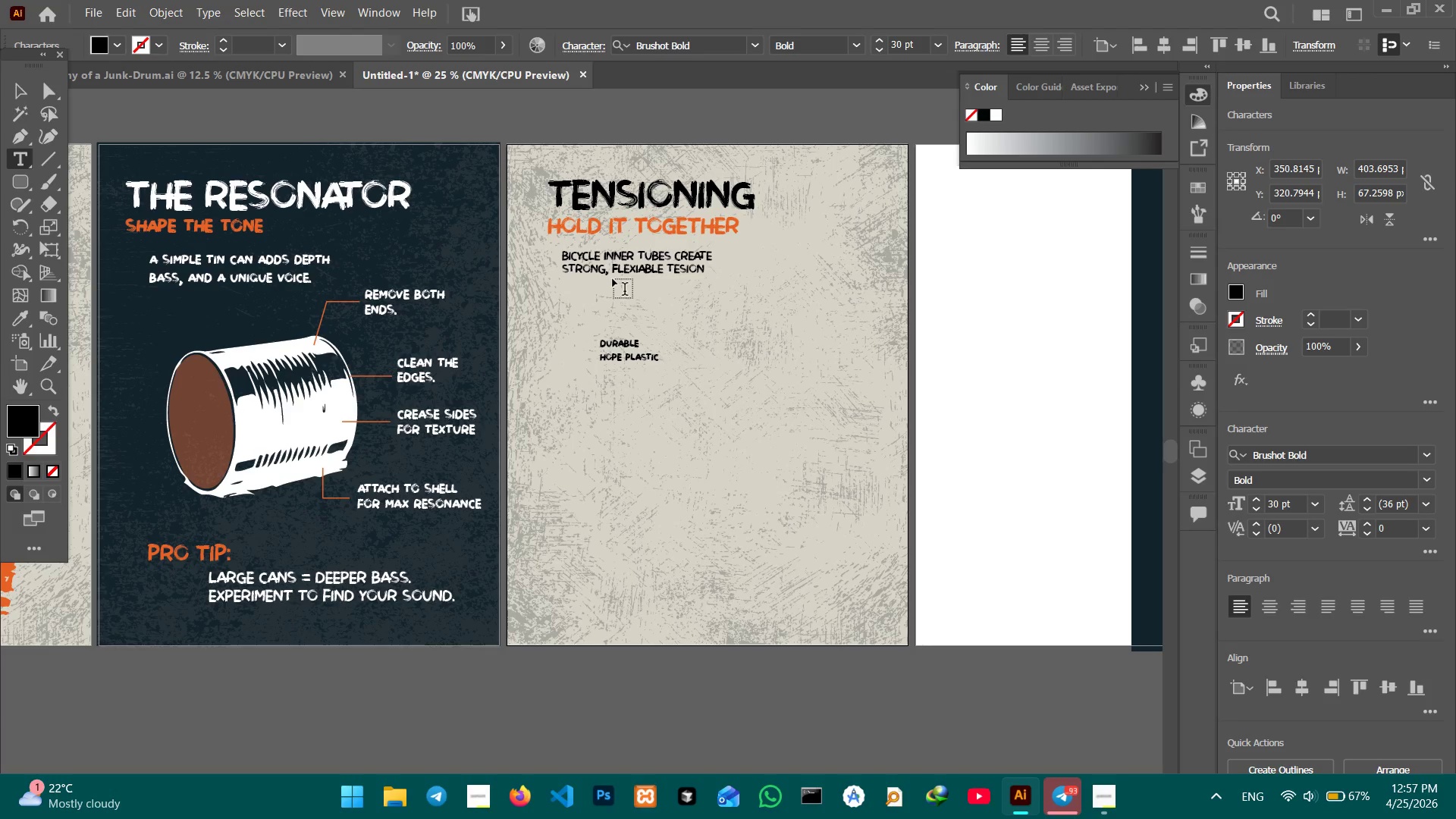 
key(ArrowLeft)
 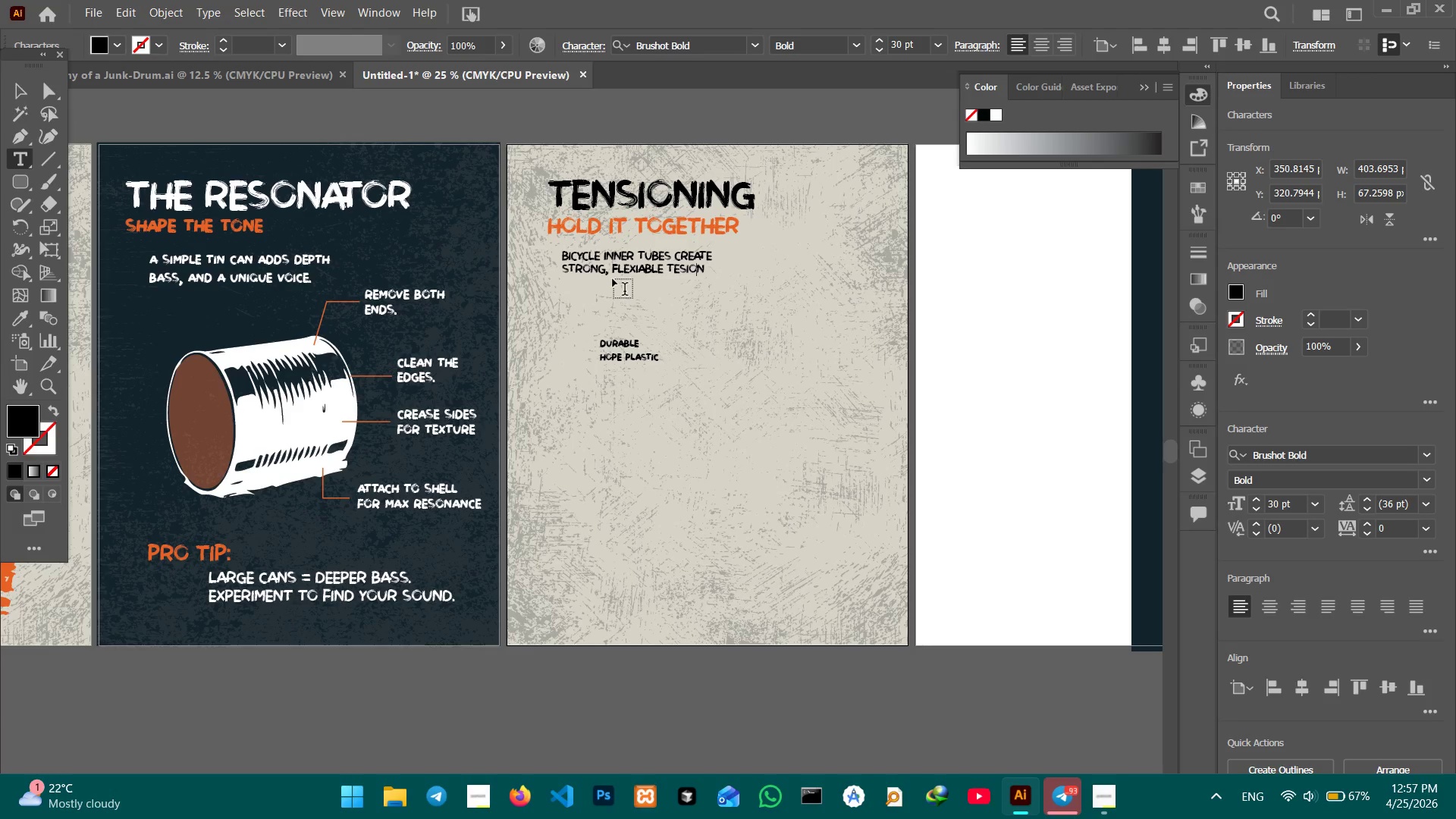 
key(ArrowLeft)
 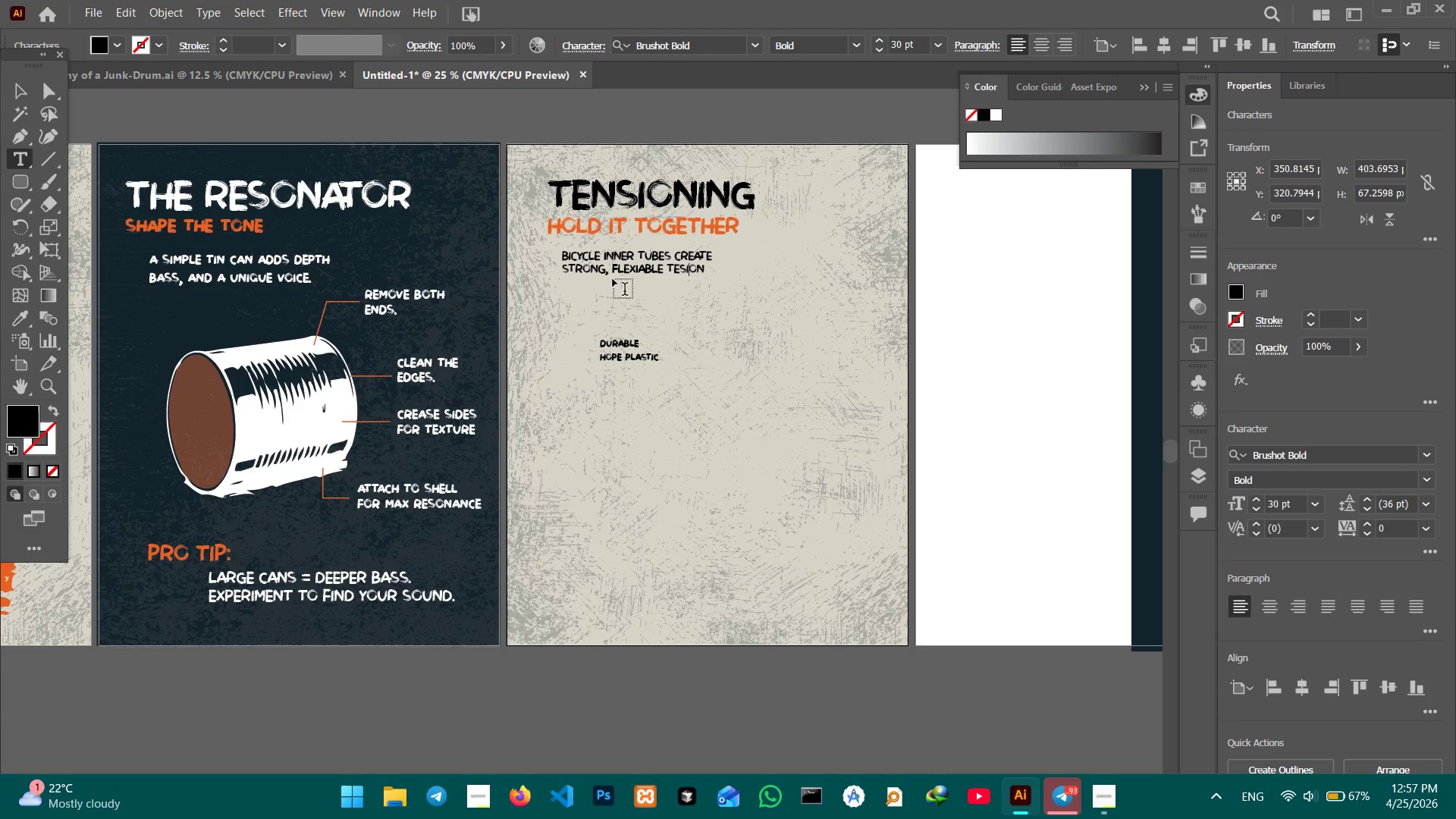 
key(ArrowLeft)
 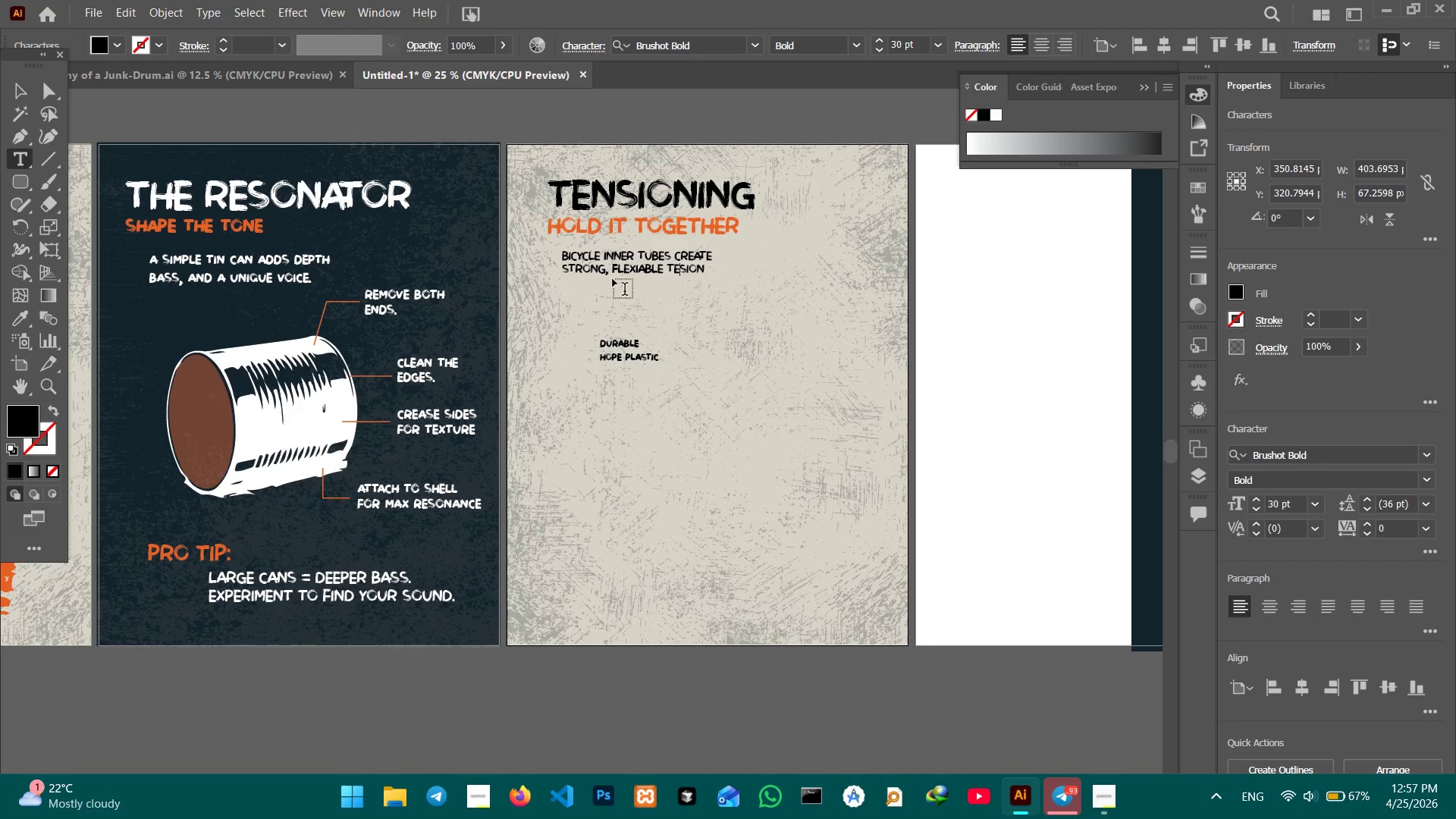 
key(ArrowLeft)
 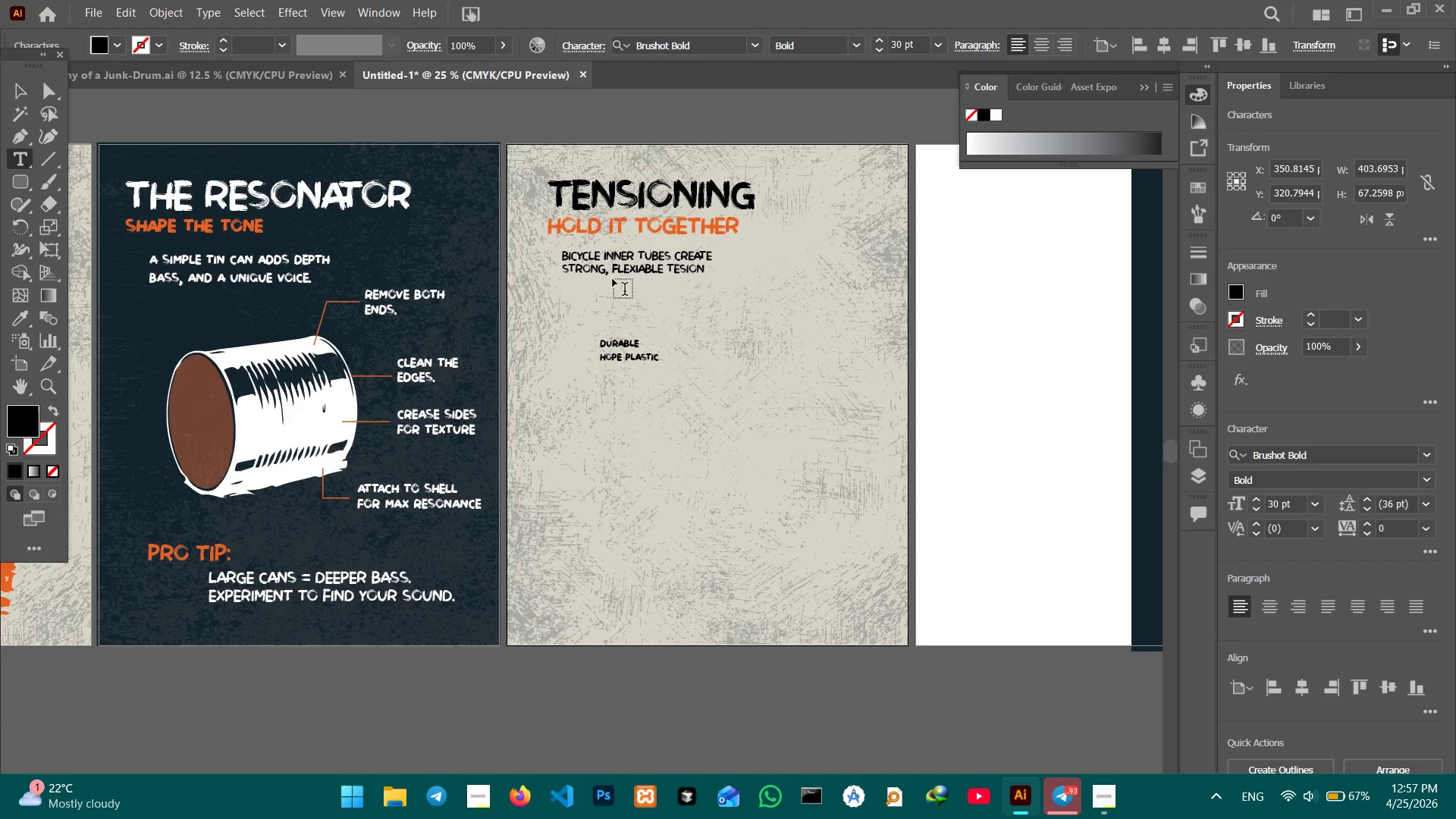 
key(ArrowRight)
 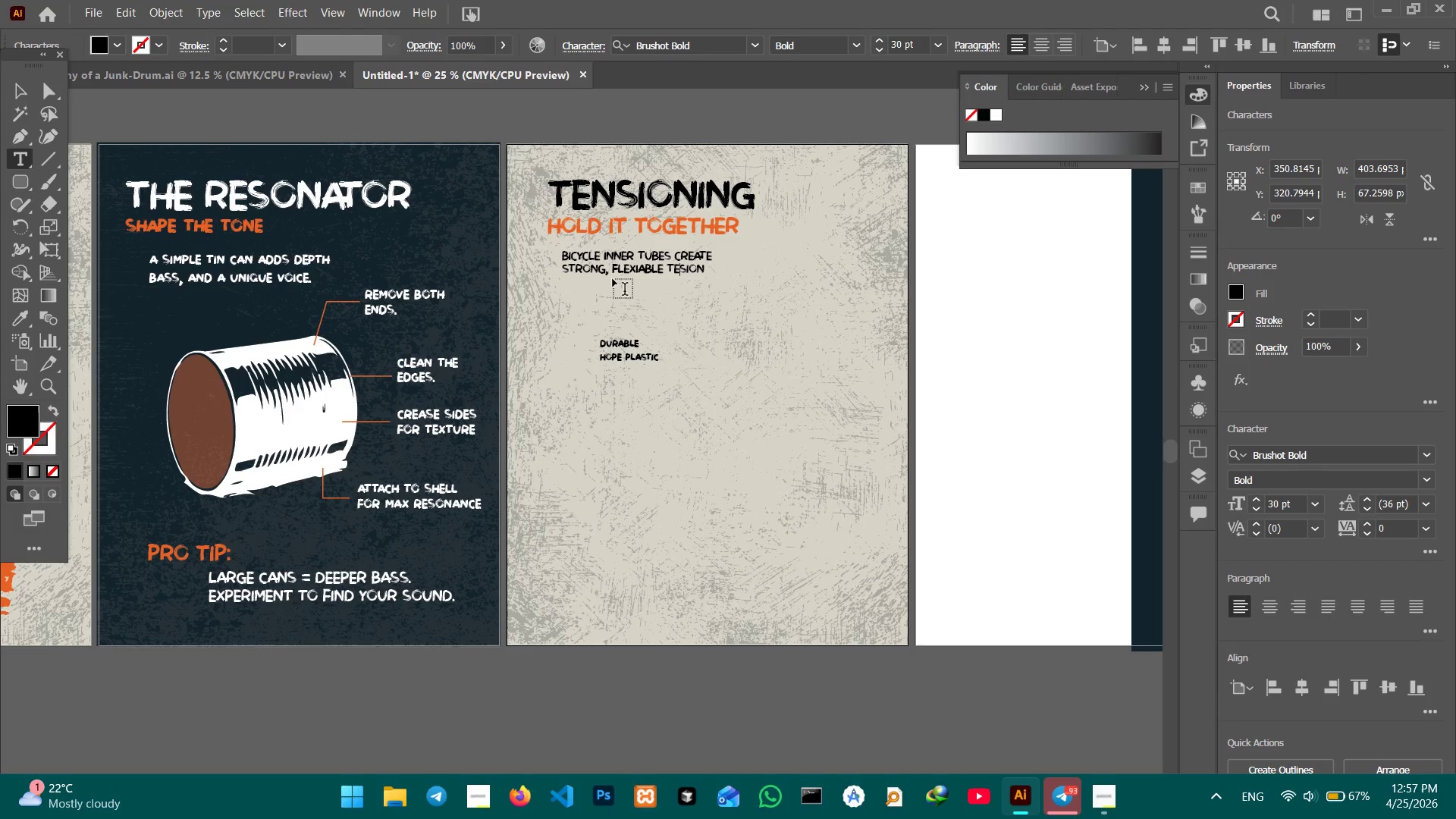 
key(N)
 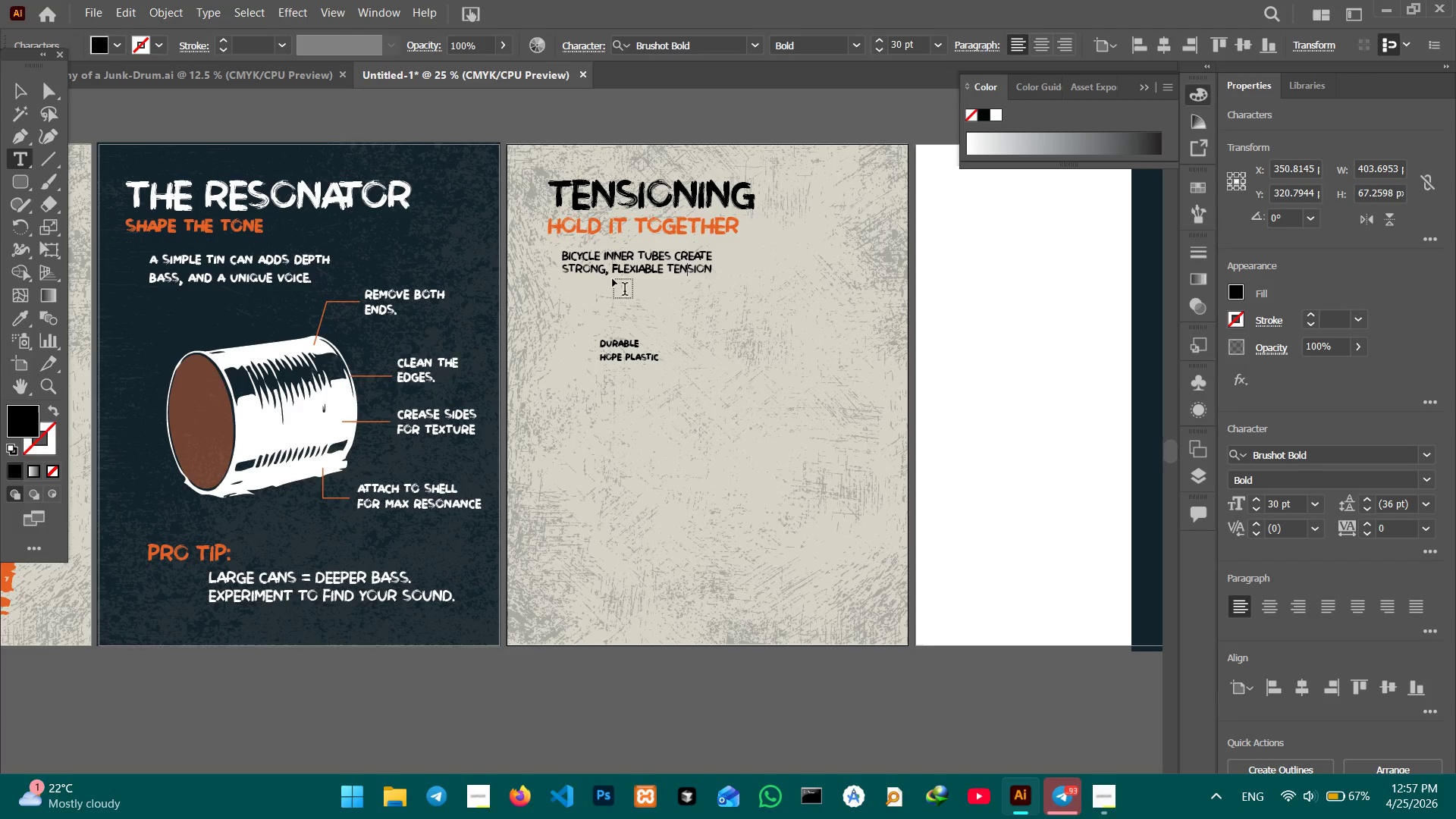 
key(ArrowRight)
 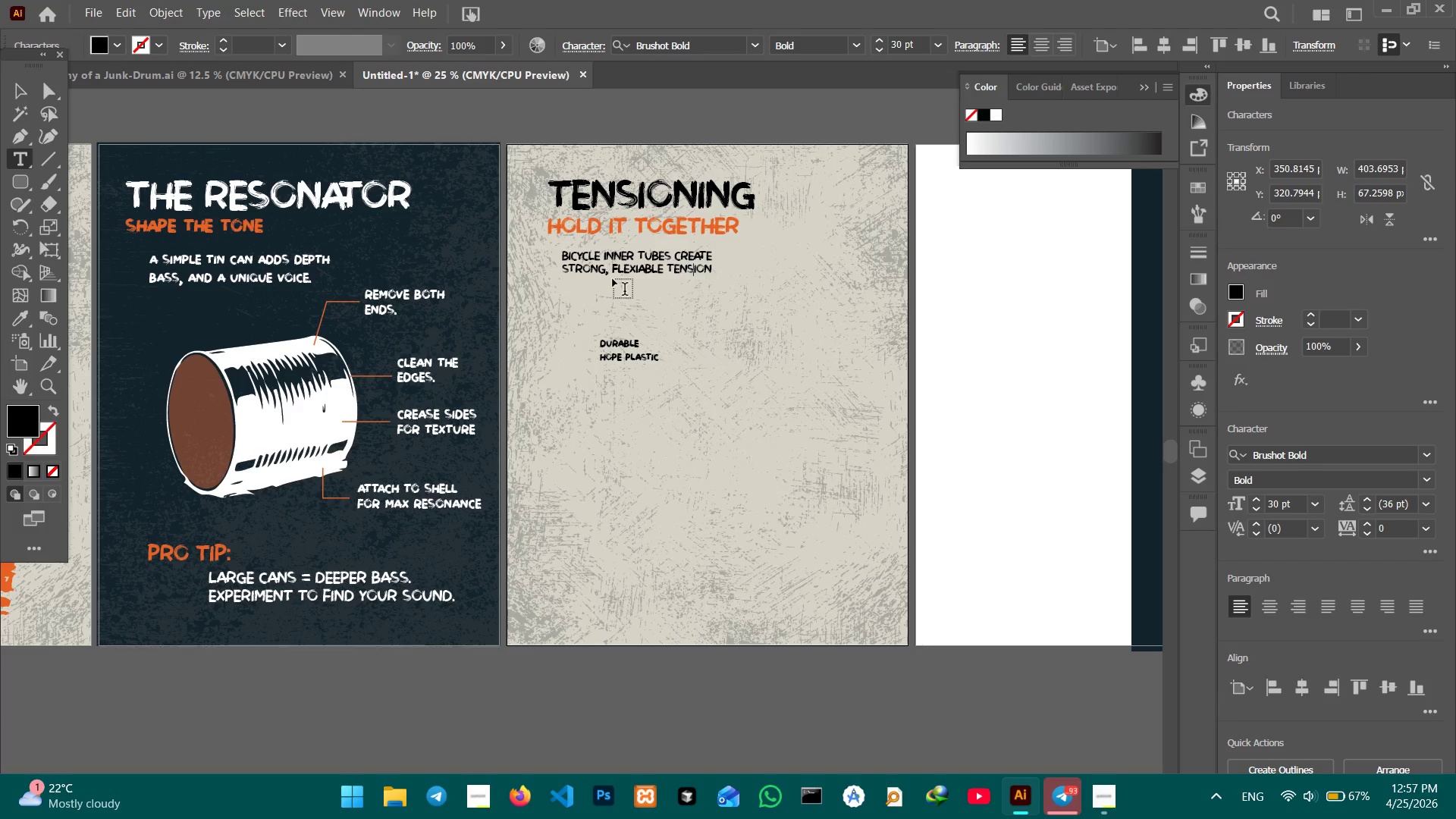 
key(ArrowRight)
 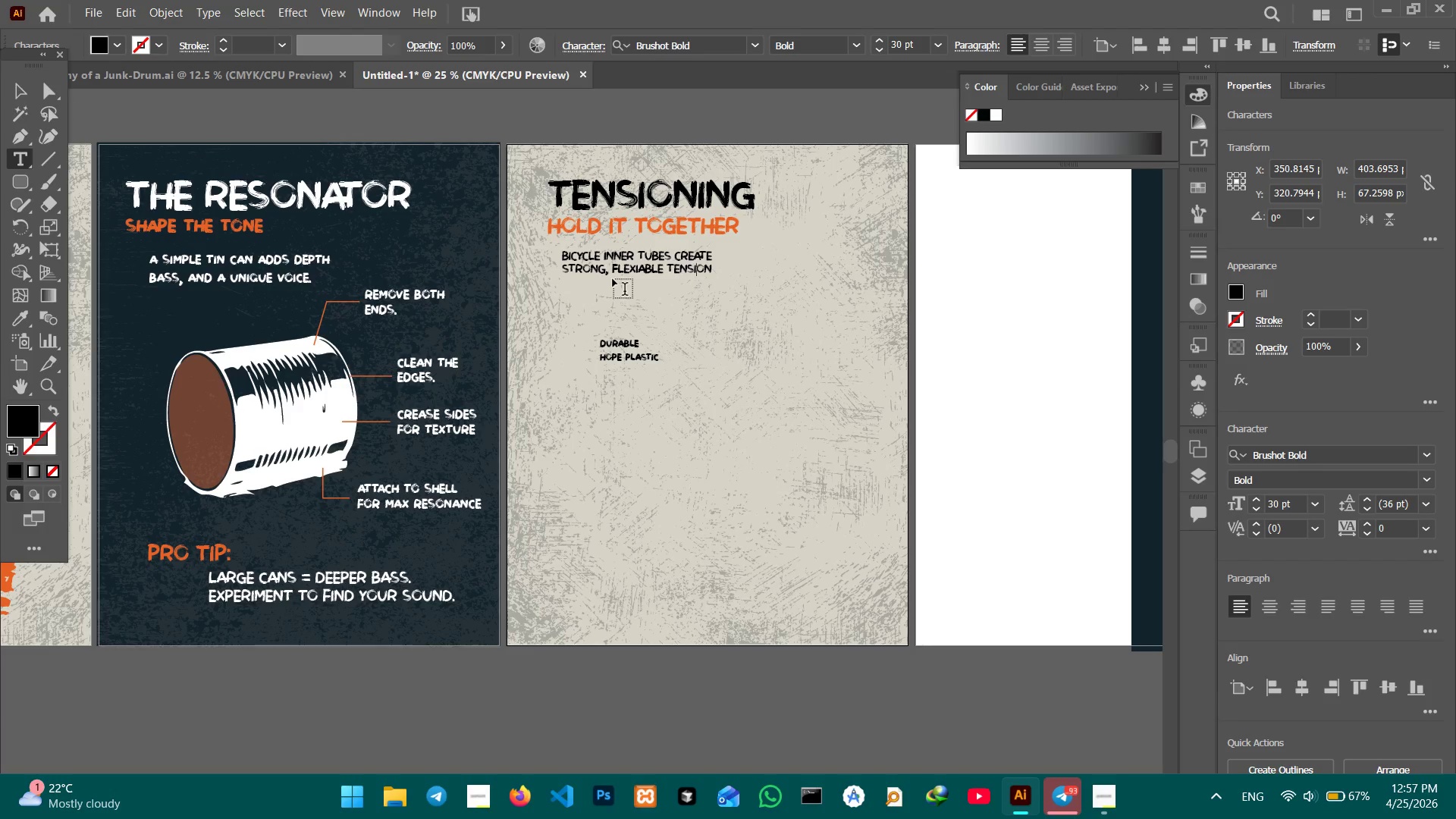 
key(ArrowRight)
 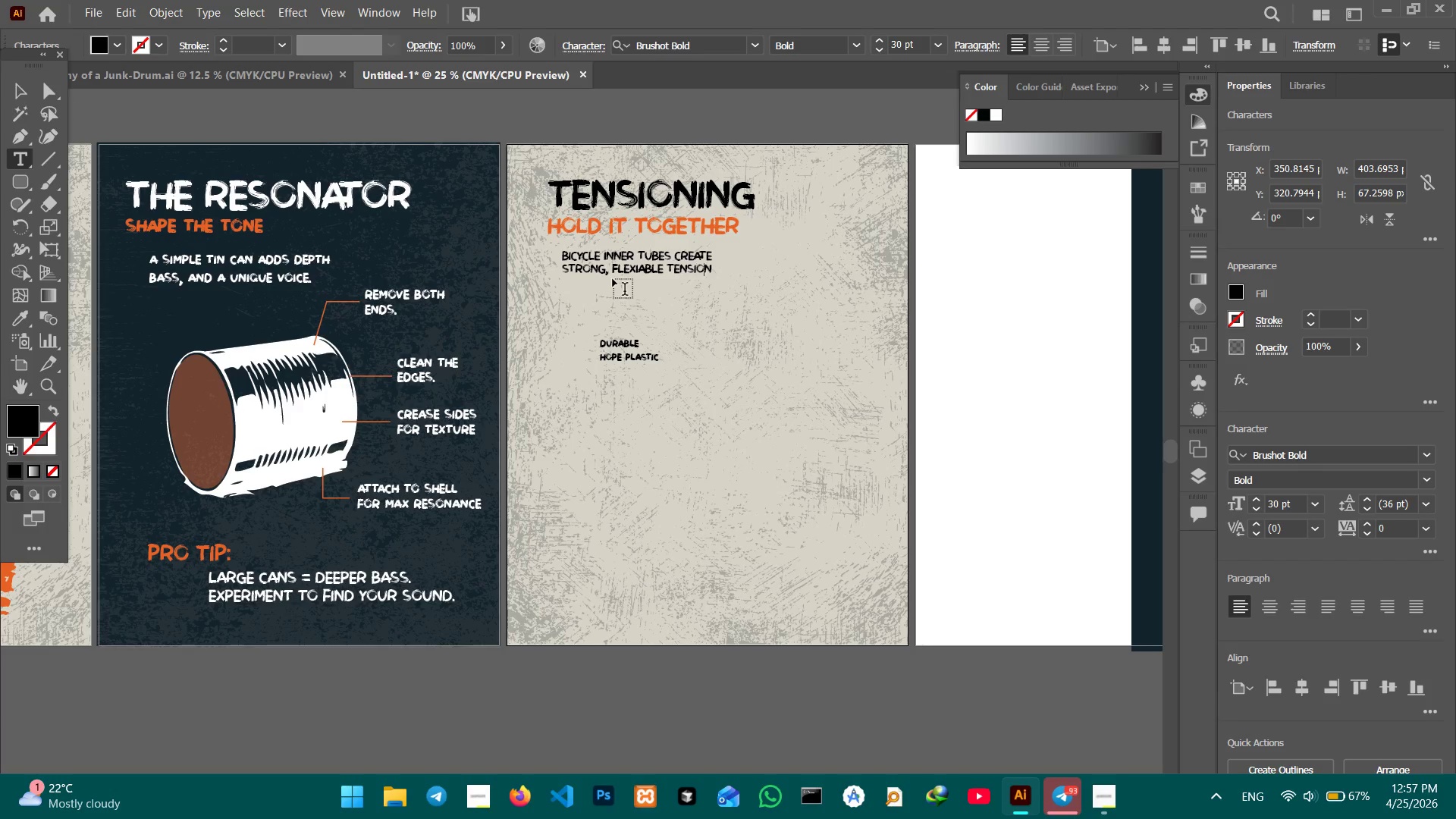 
key(ArrowRight)
 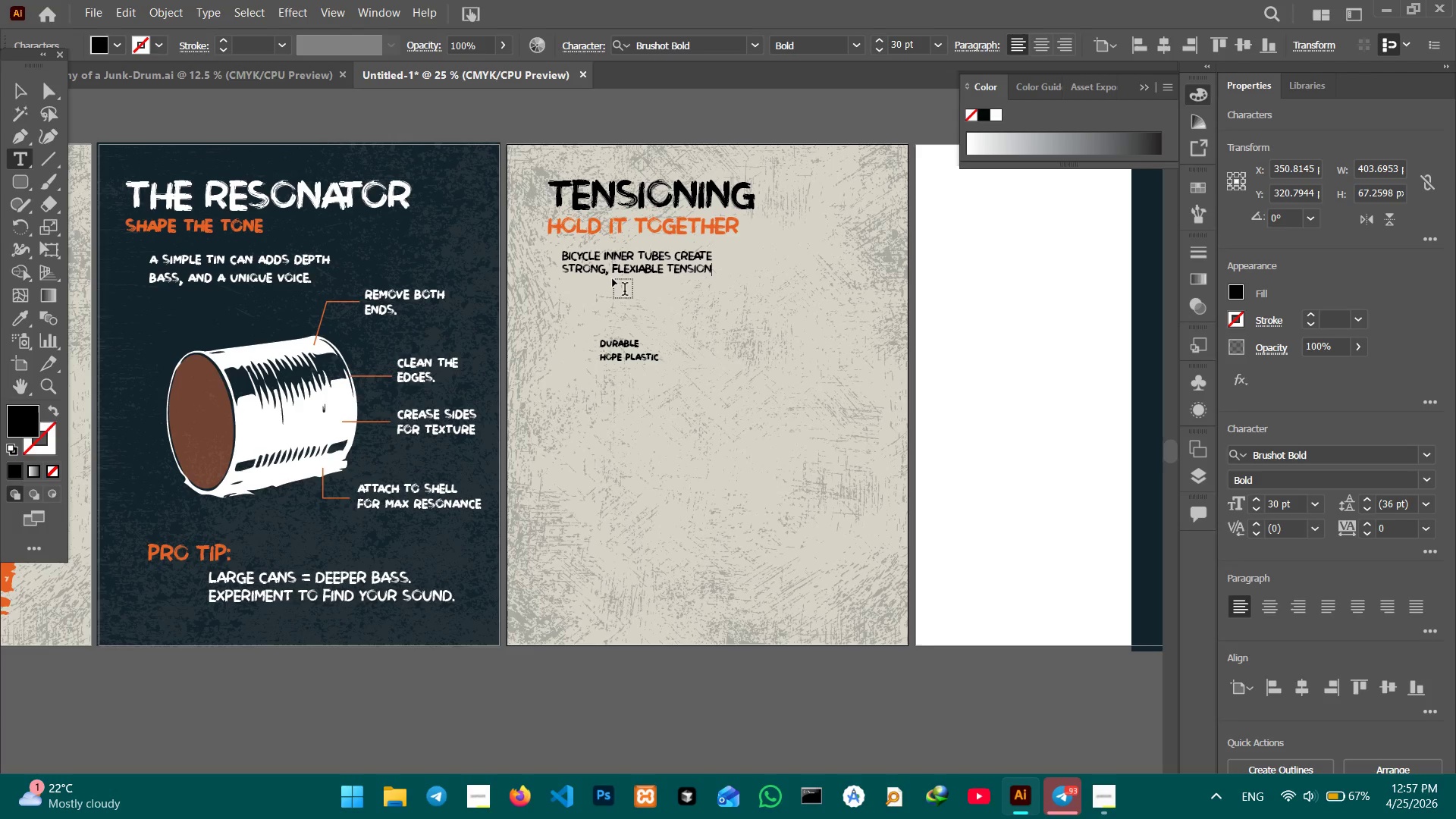 
wait(5.75)
 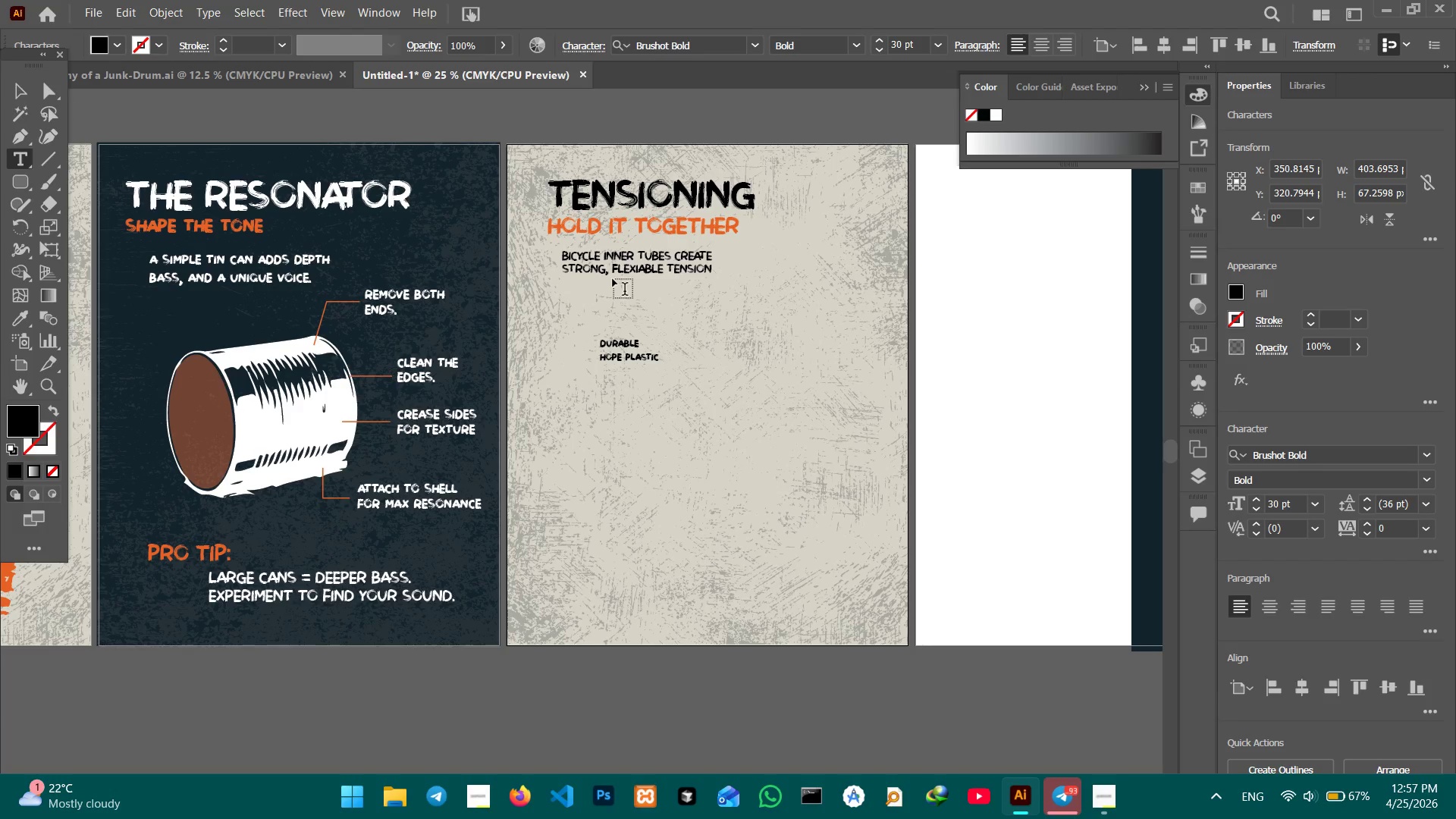 
key(Shift+Enter)
 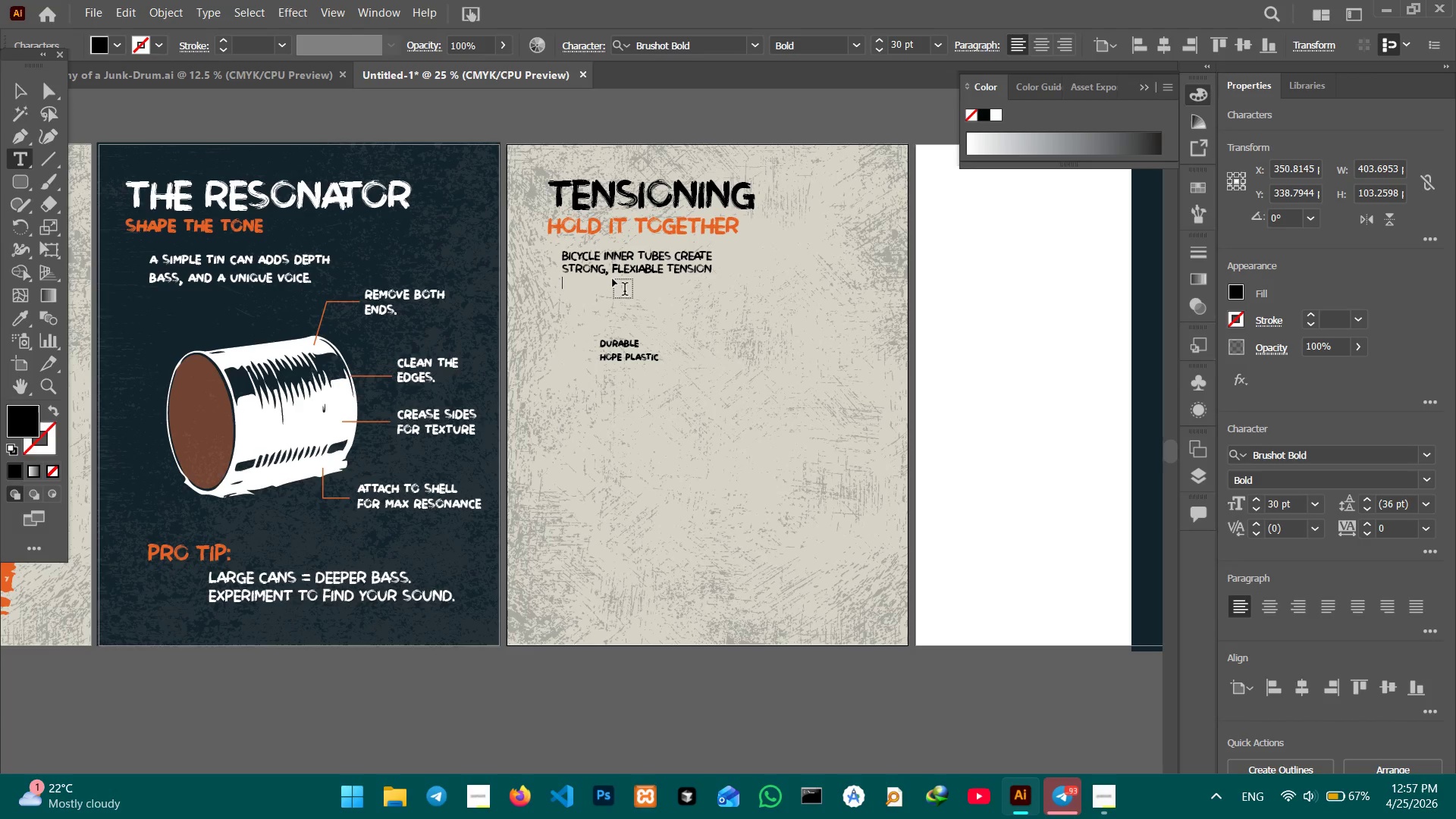 
type(STRAPS.)
 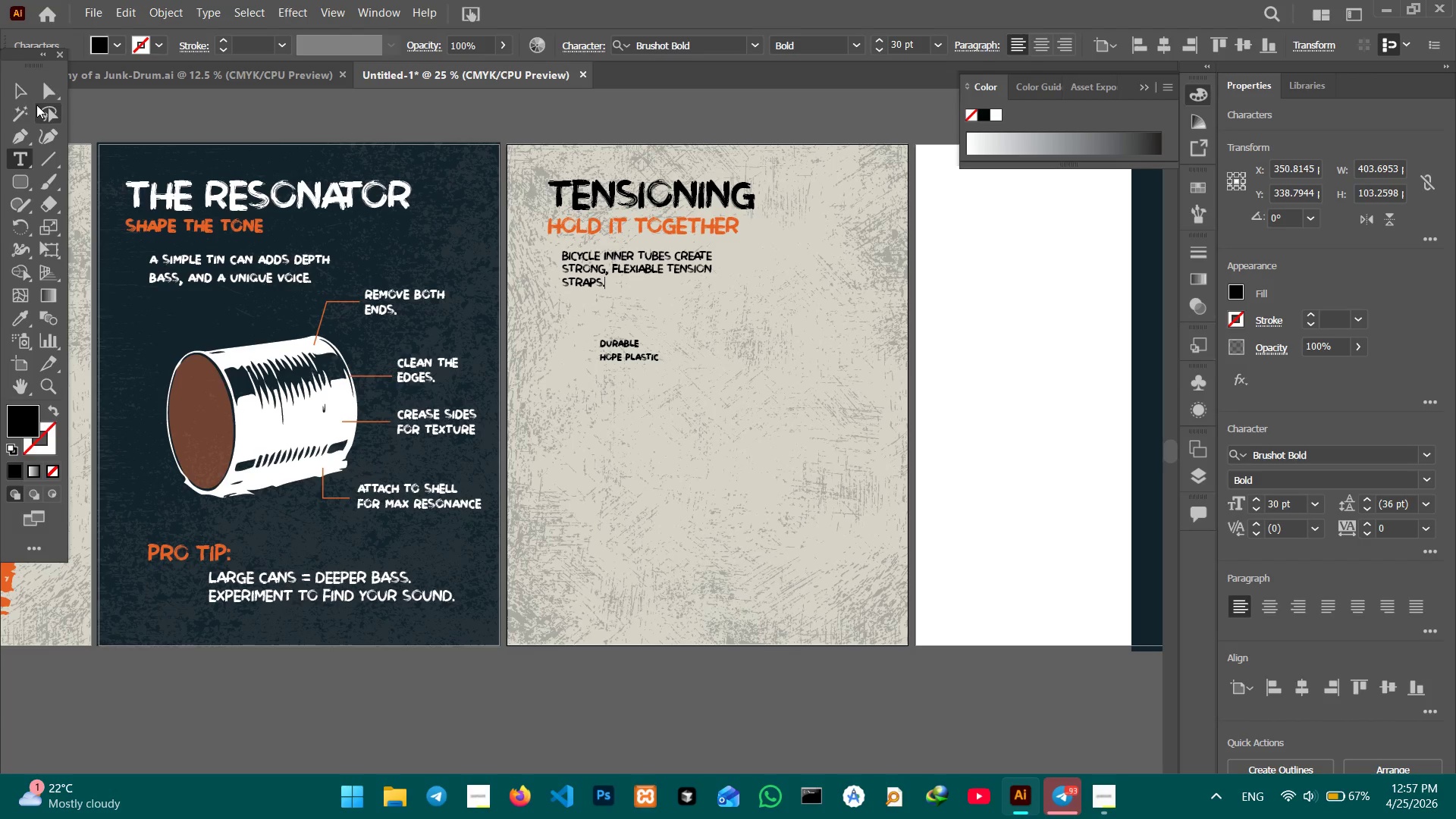 
left_click([23, 95])
 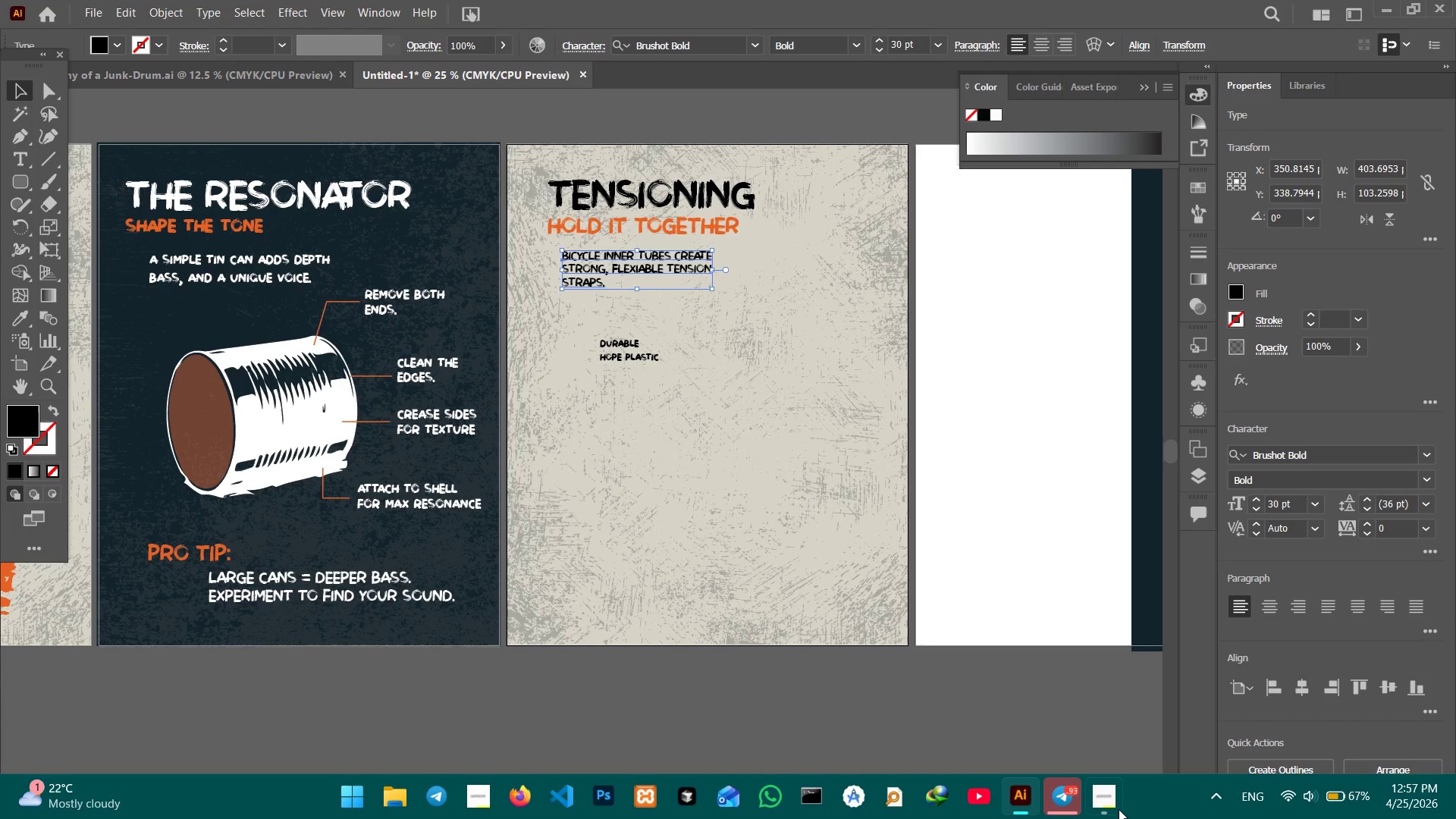 
left_click([1106, 804])